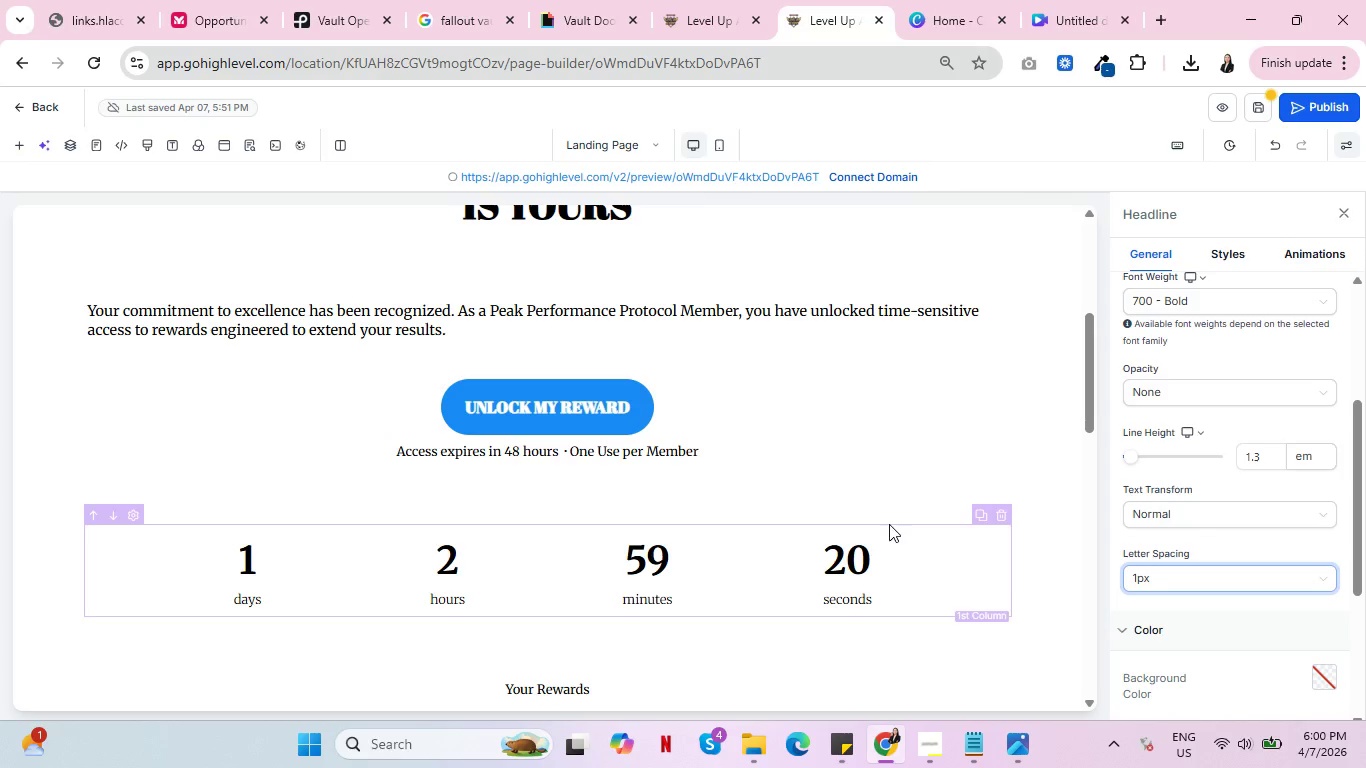 
scroll: coordinate [671, 556], scroll_direction: up, amount: 1.0
 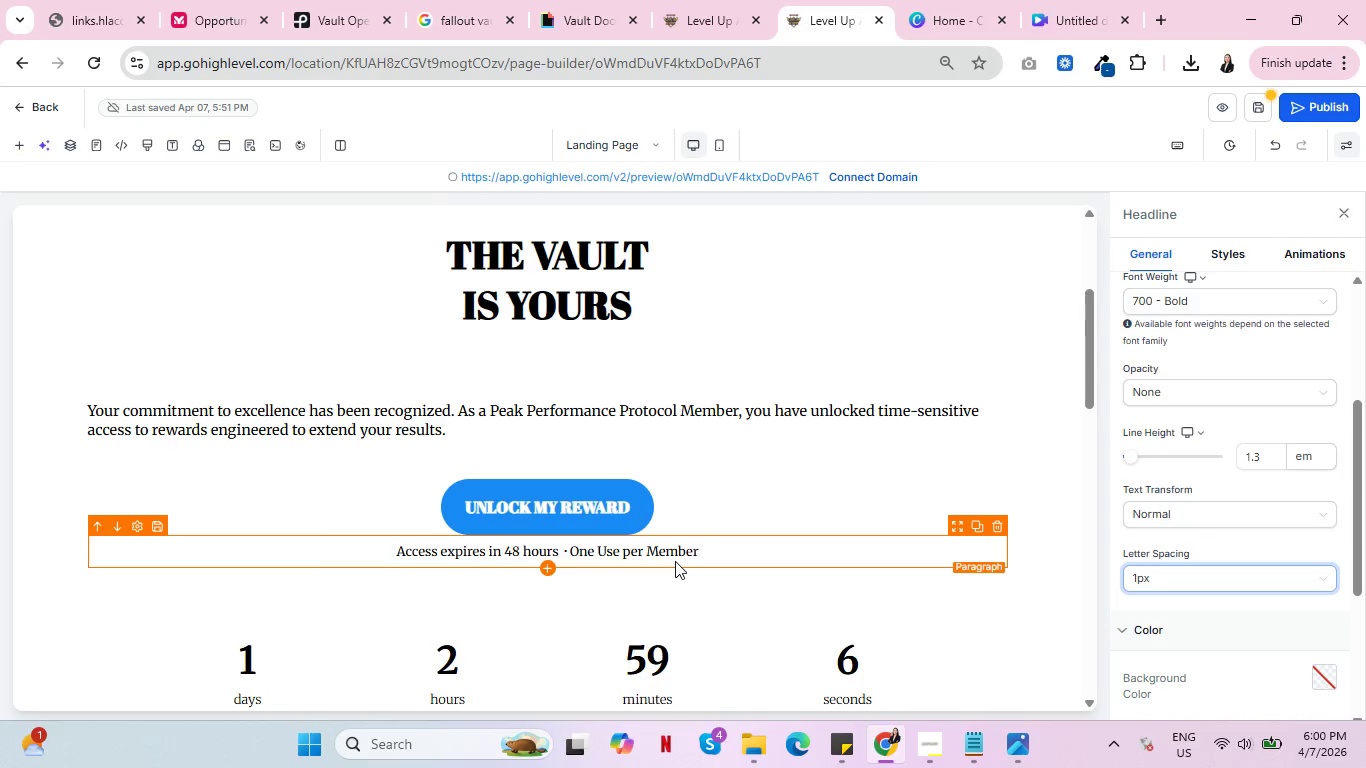 
wait(15.03)
 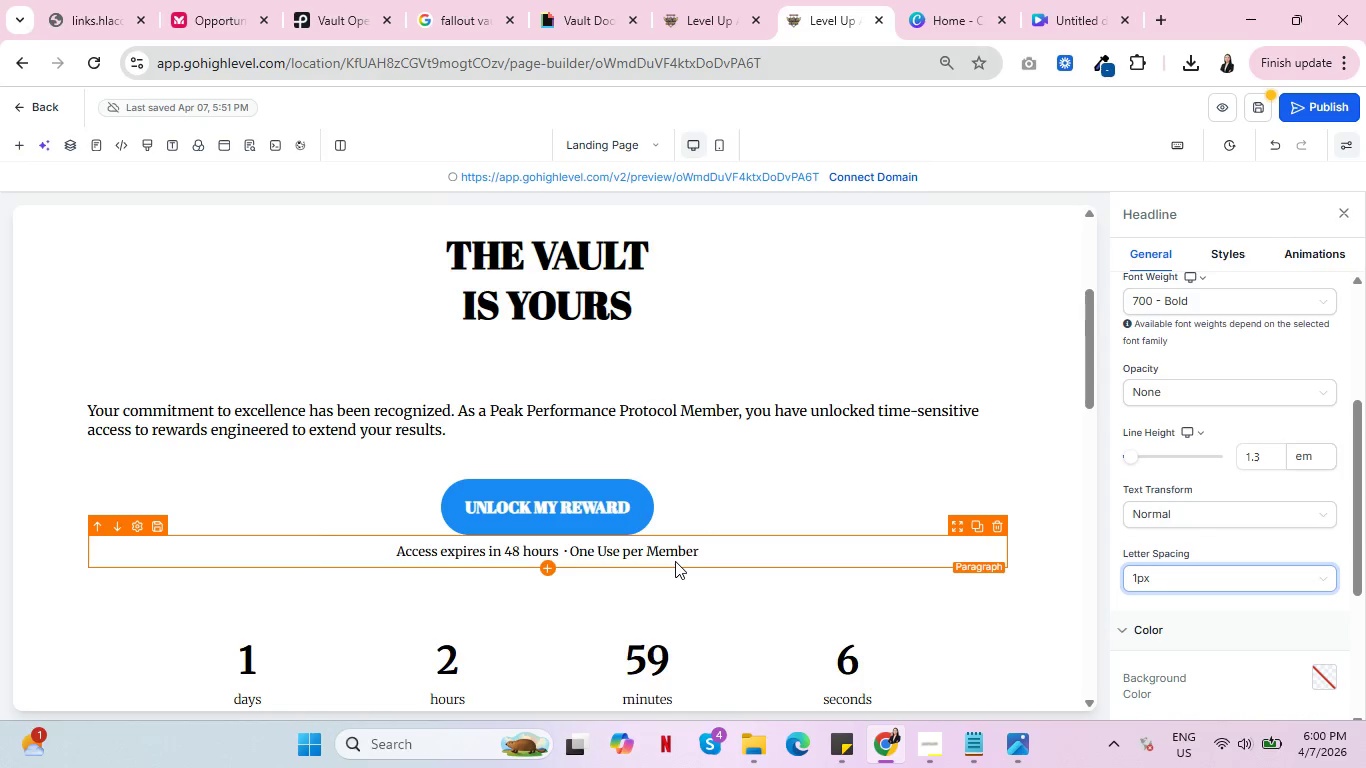 
left_click([564, 504])
 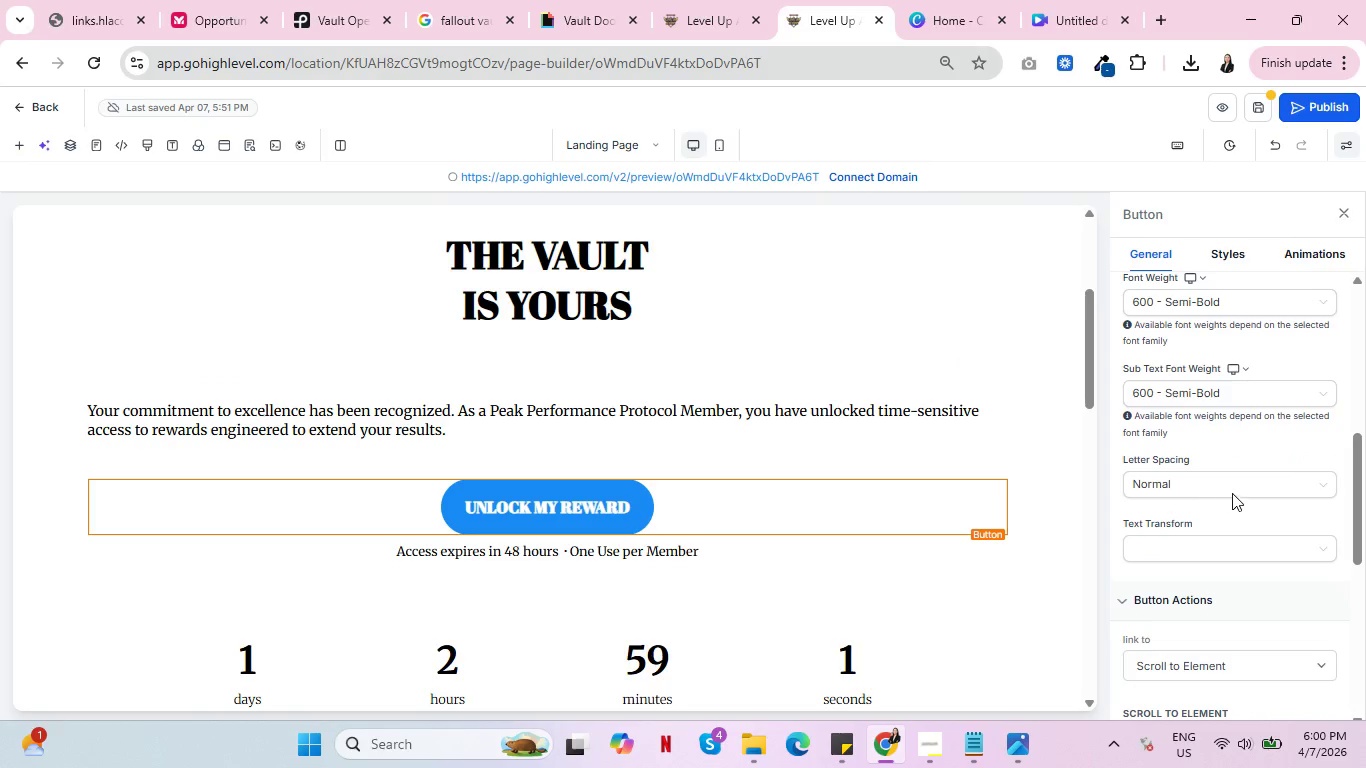 
left_click([1232, 493])
 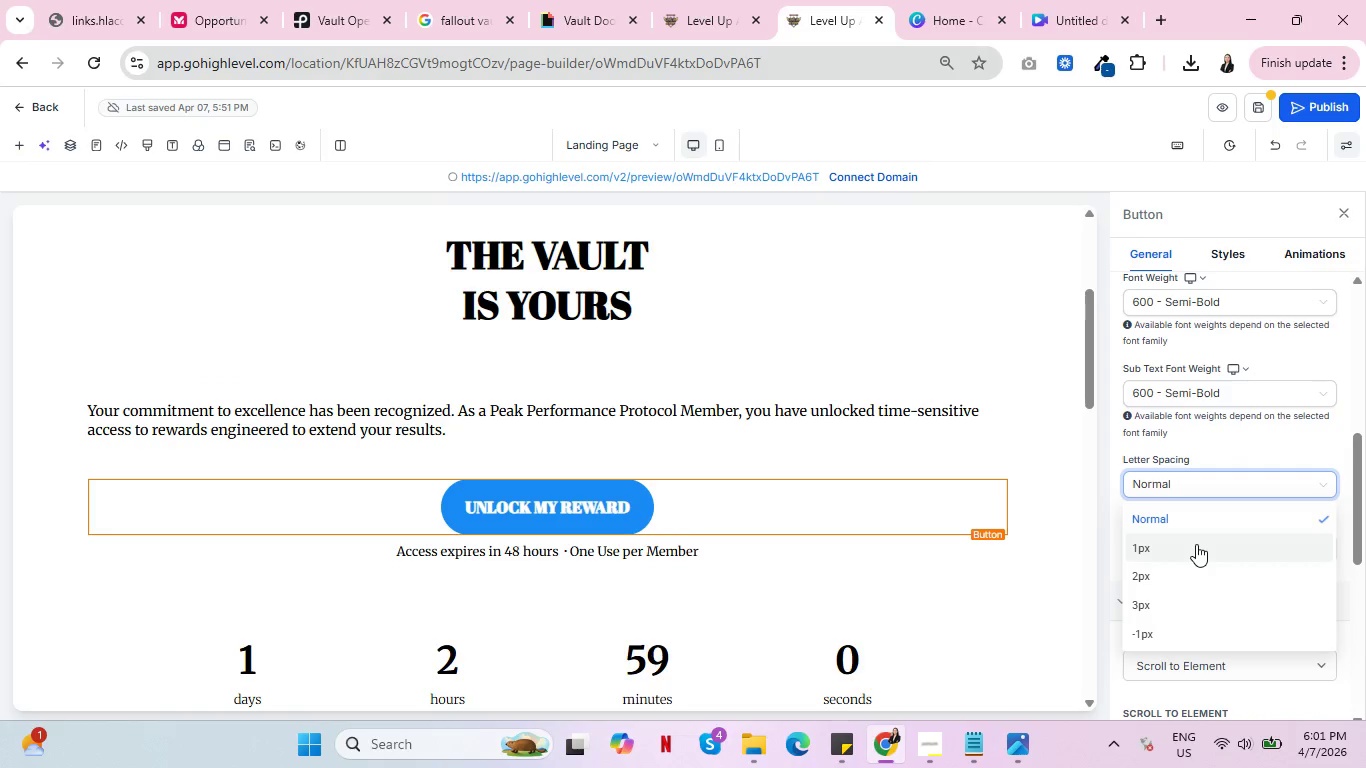 
left_click([1196, 544])
 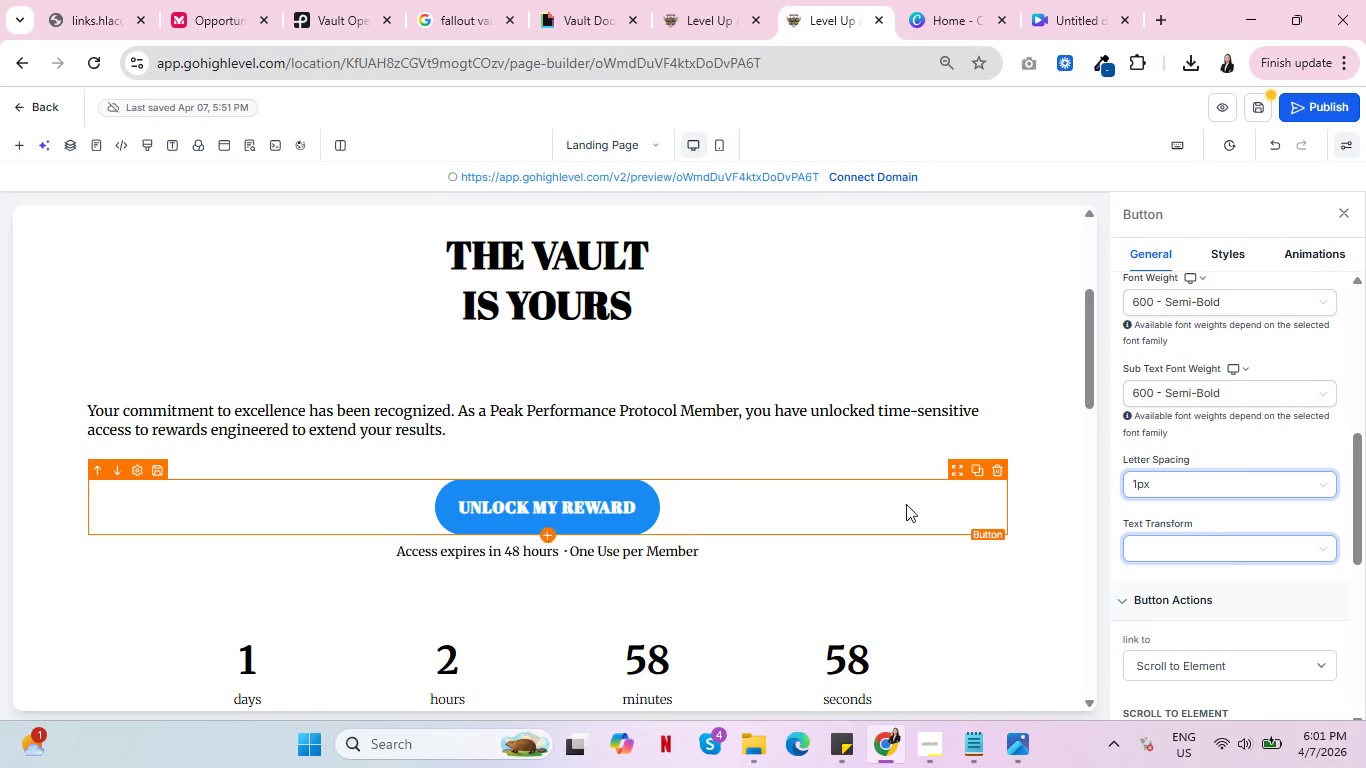 
scroll: coordinate [785, 471], scroll_direction: down, amount: 14.0
 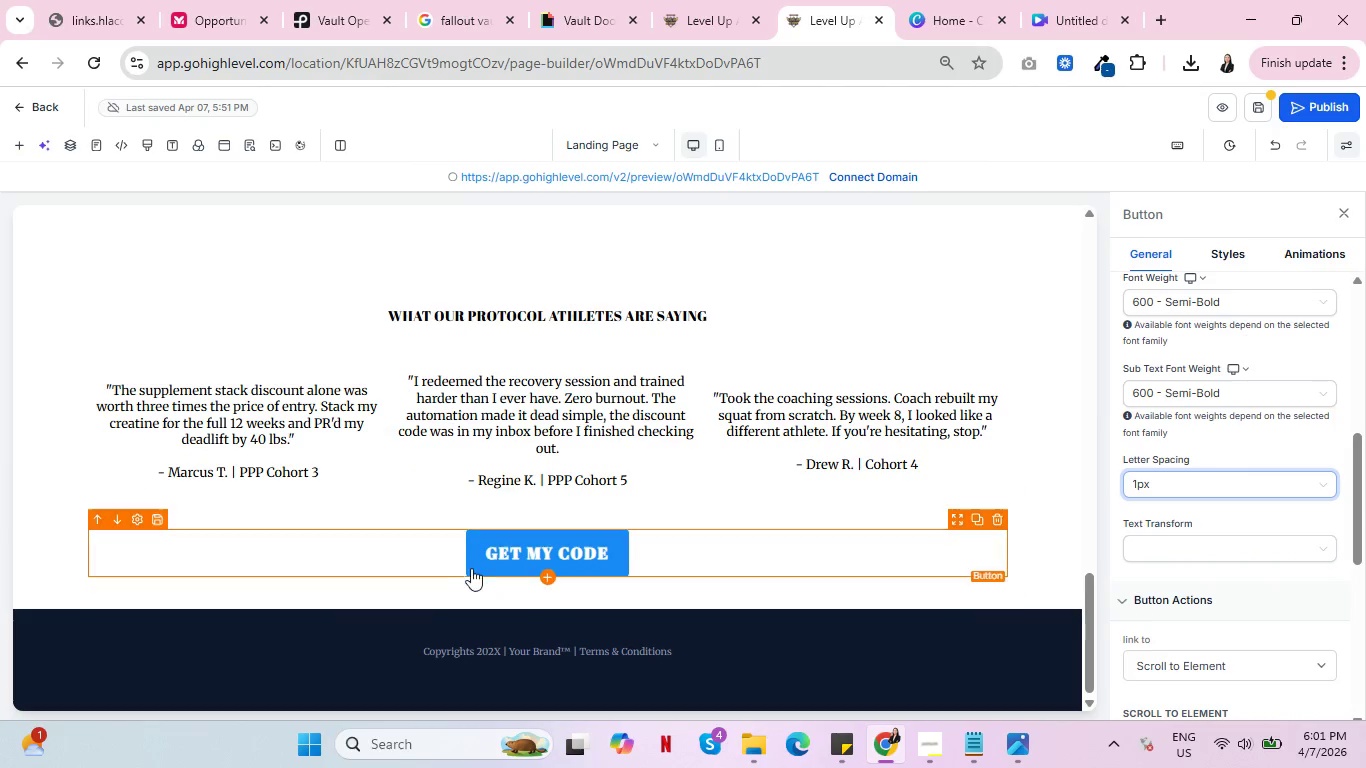 
left_click([477, 567])
 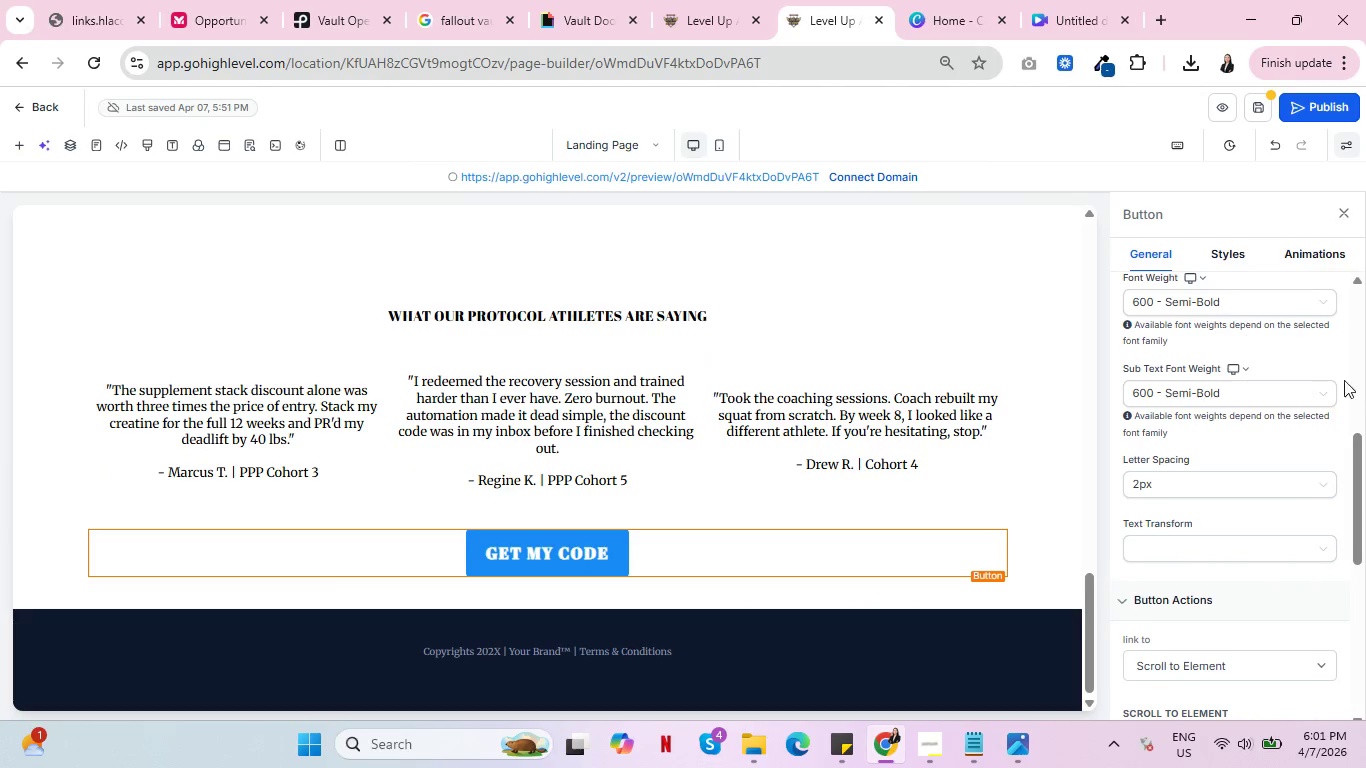 
scroll: coordinate [1300, 381], scroll_direction: up, amount: 3.0
 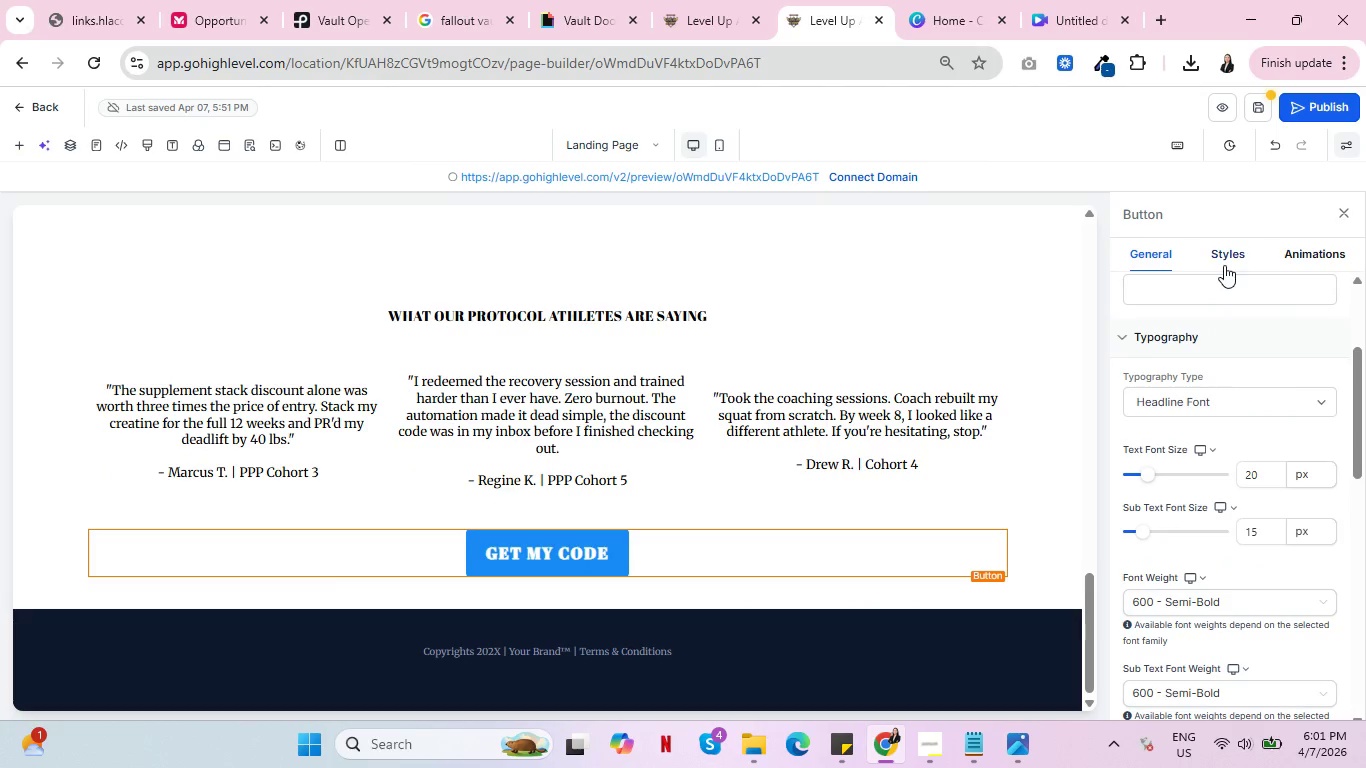 
left_click([1224, 265])
 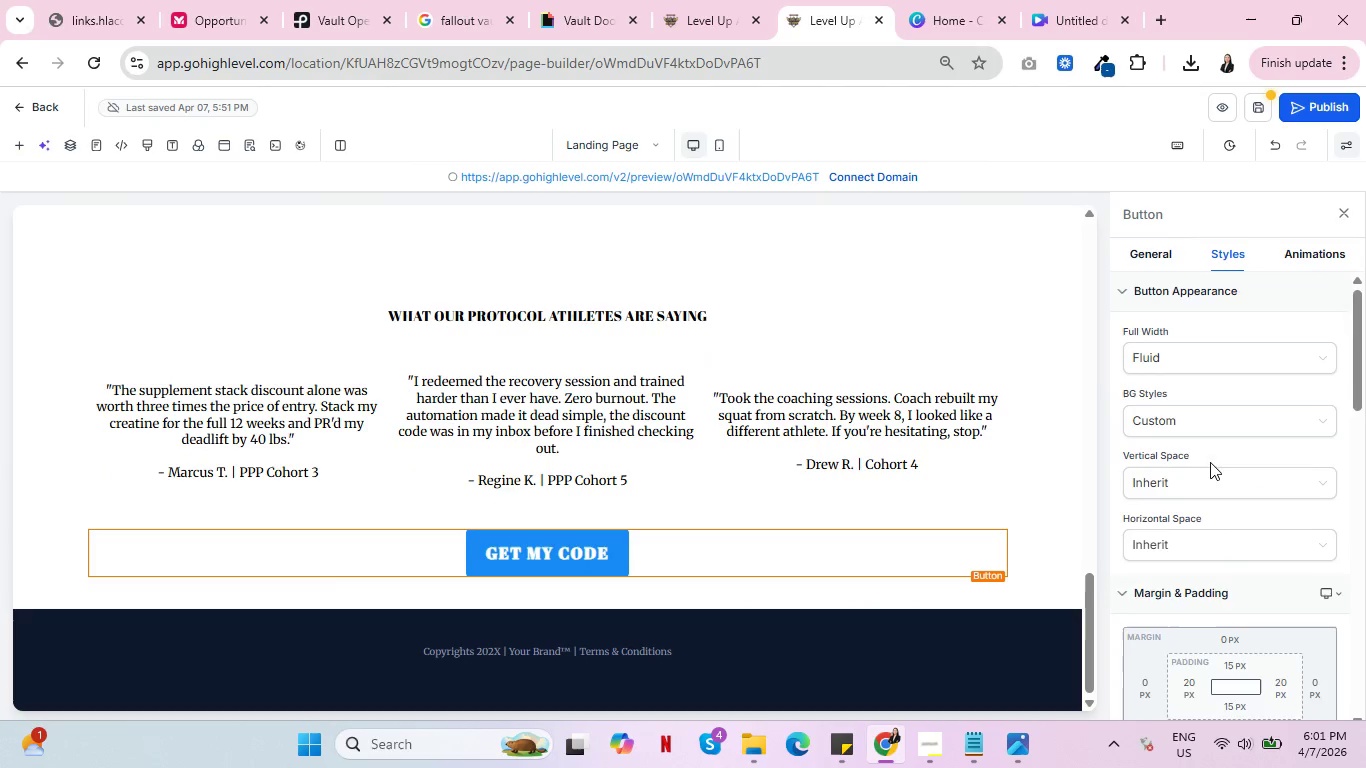 
scroll: coordinate [1216, 464], scroll_direction: down, amount: 3.0
 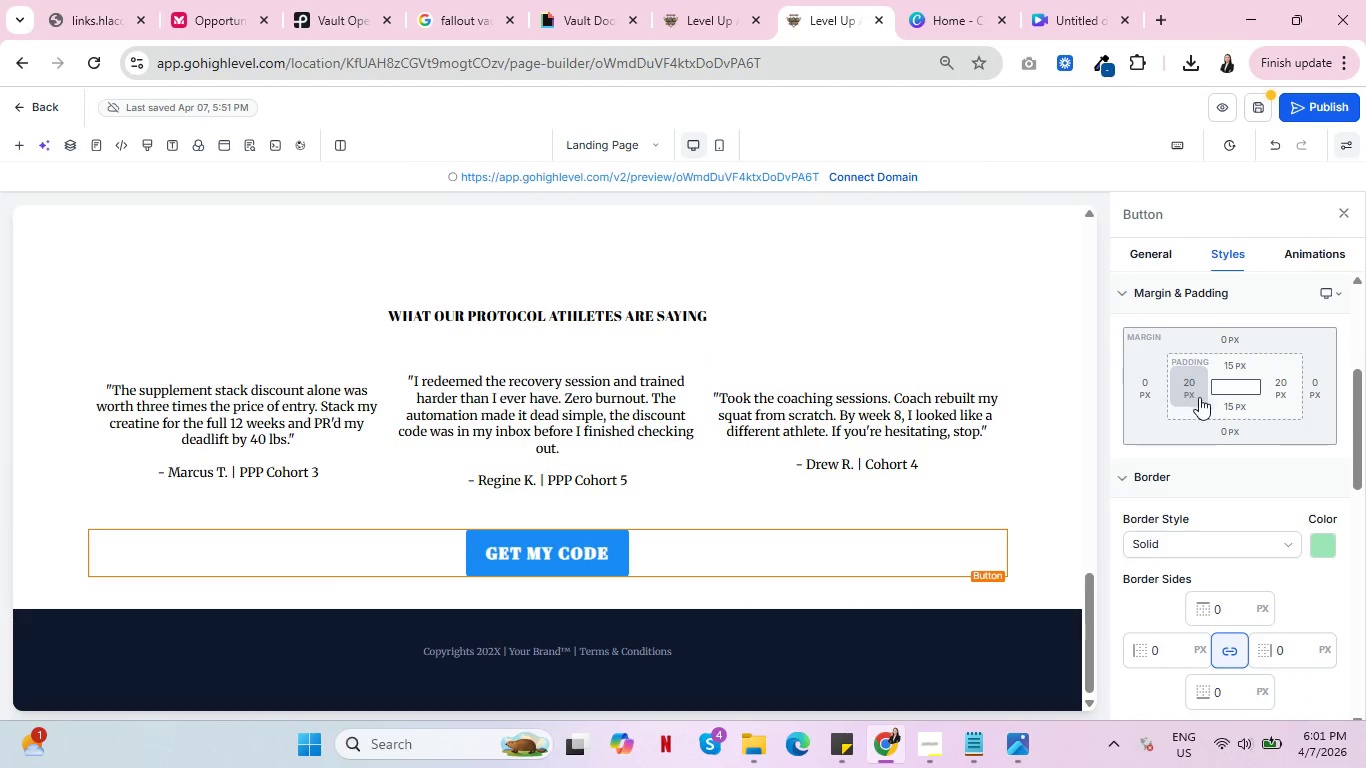 
scroll: coordinate [1222, 422], scroll_direction: none, amount: 0.0
 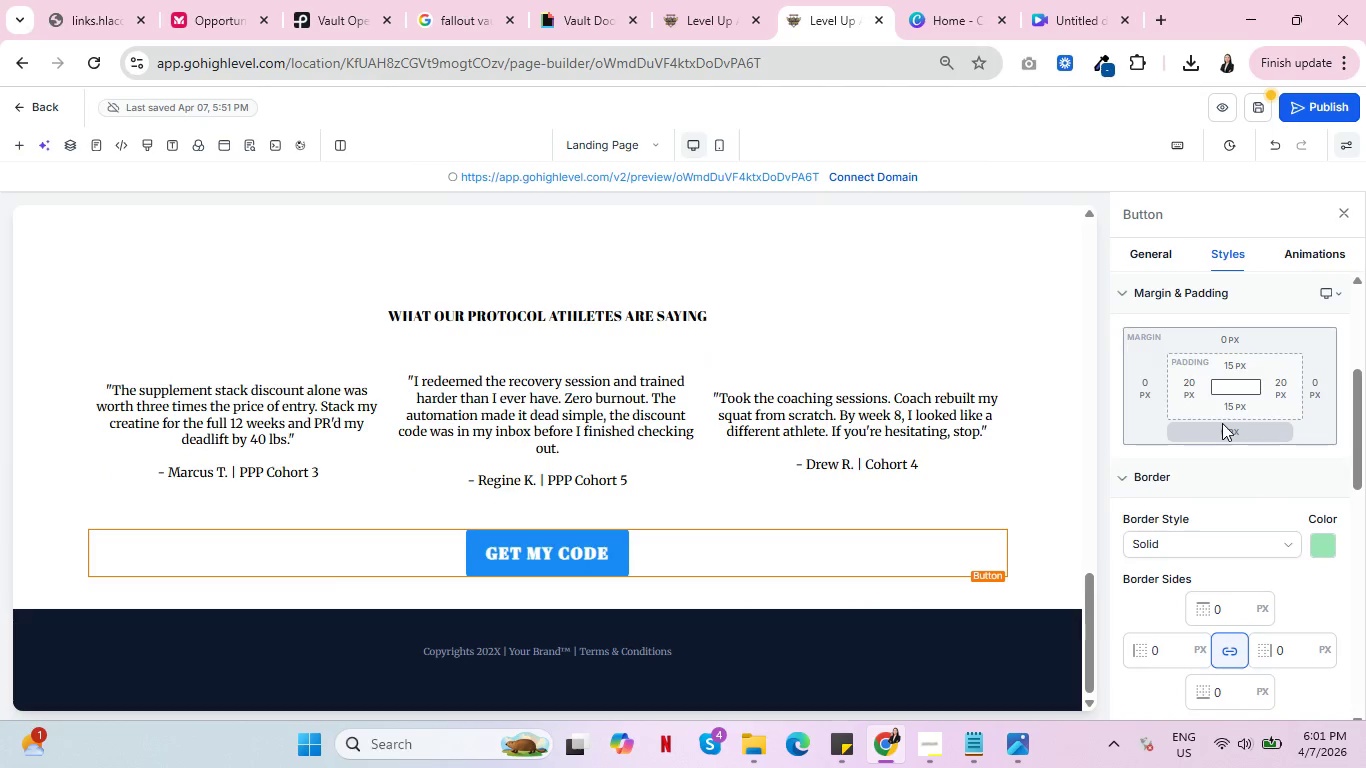 
scroll: coordinate [1221, 427], scroll_direction: down, amount: 3.0
 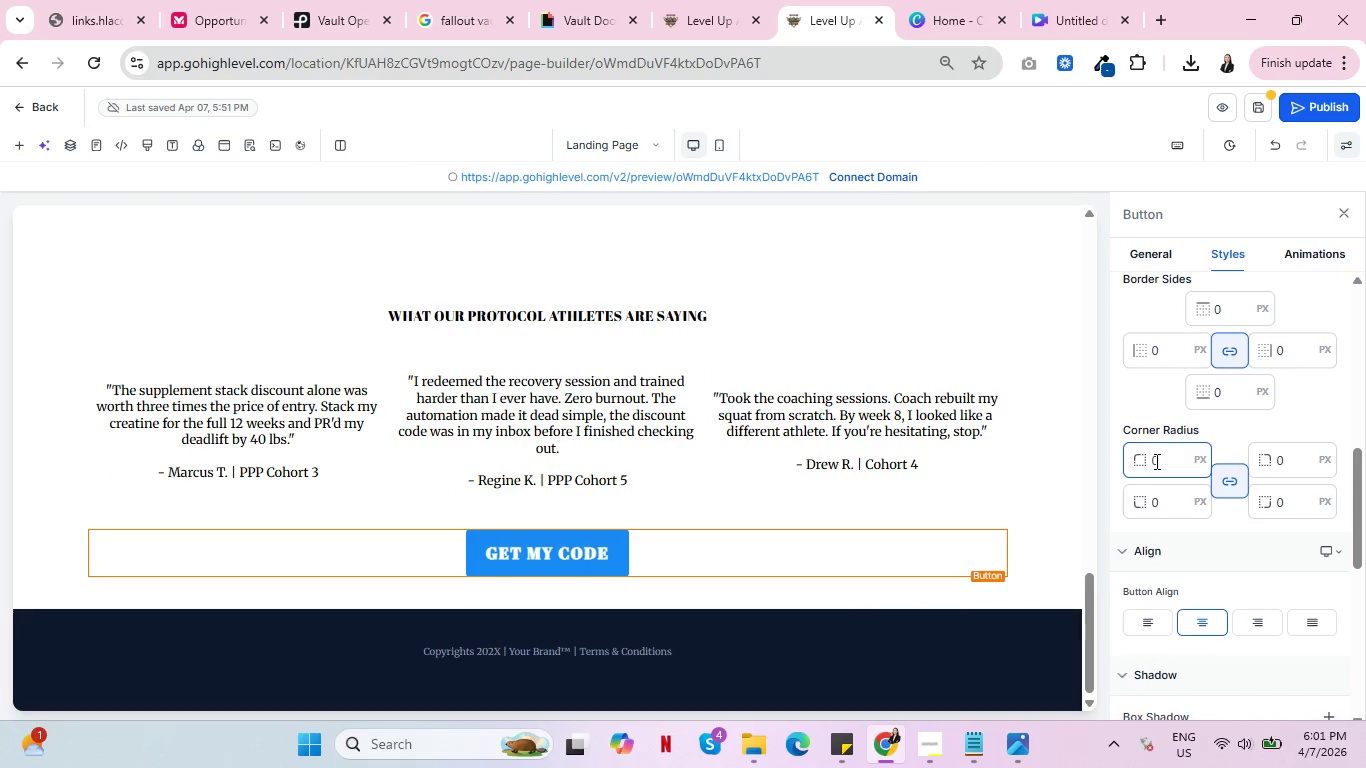 
left_click([1154, 460])
 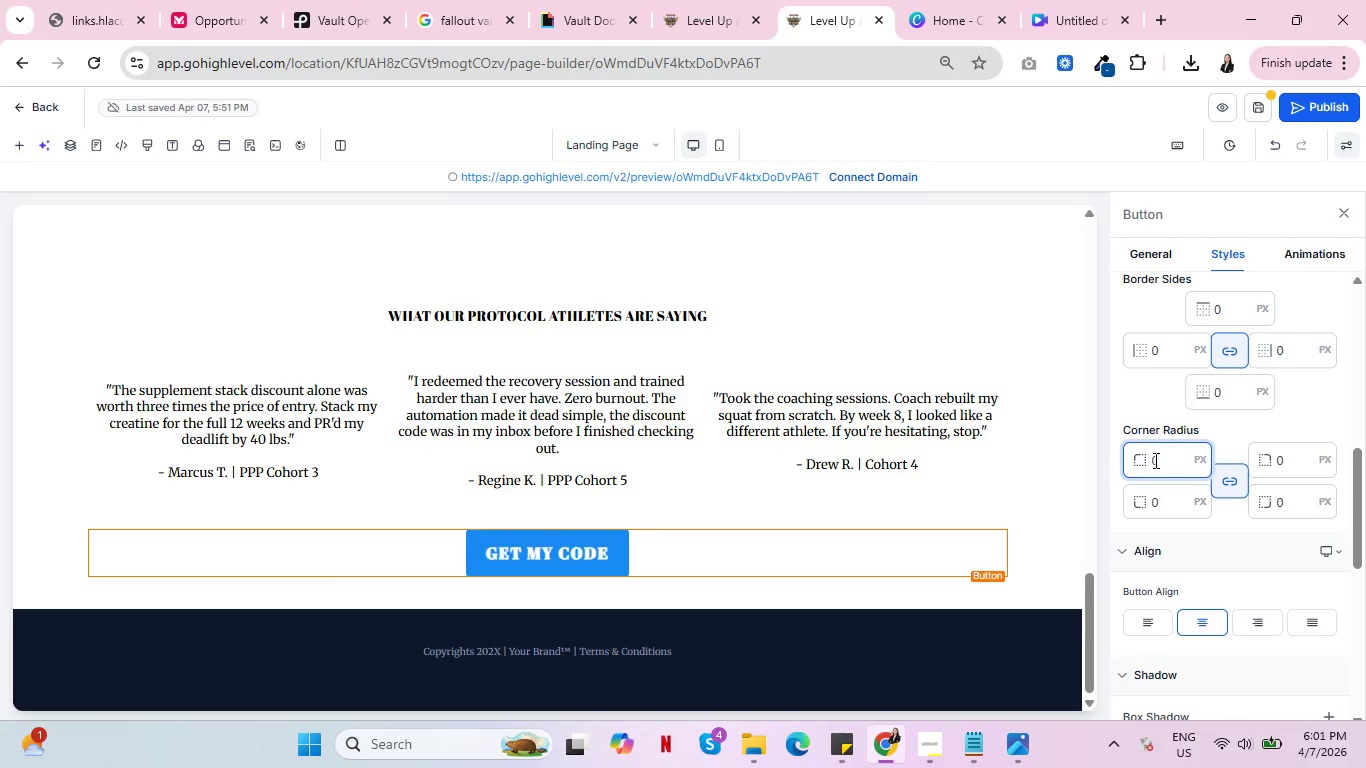 
key(5)
 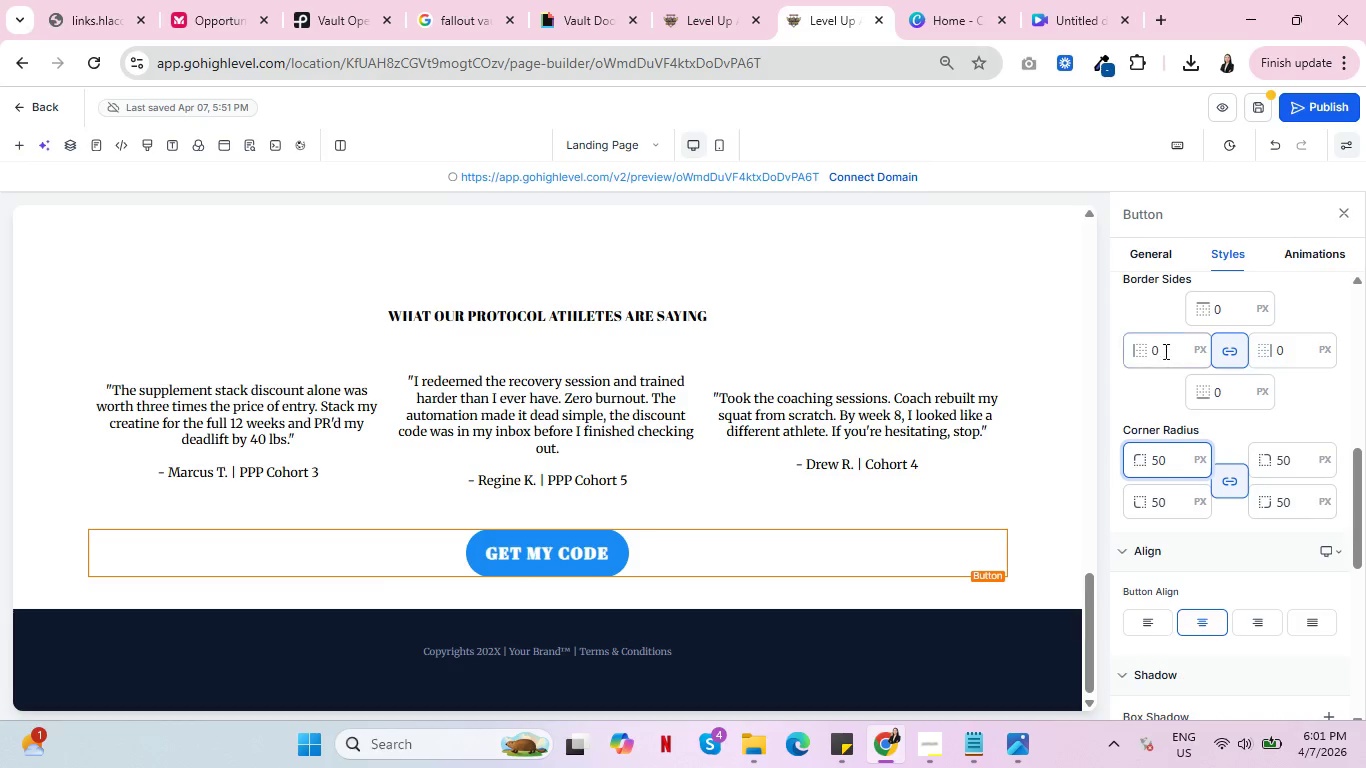 
left_click([1212, 309])
 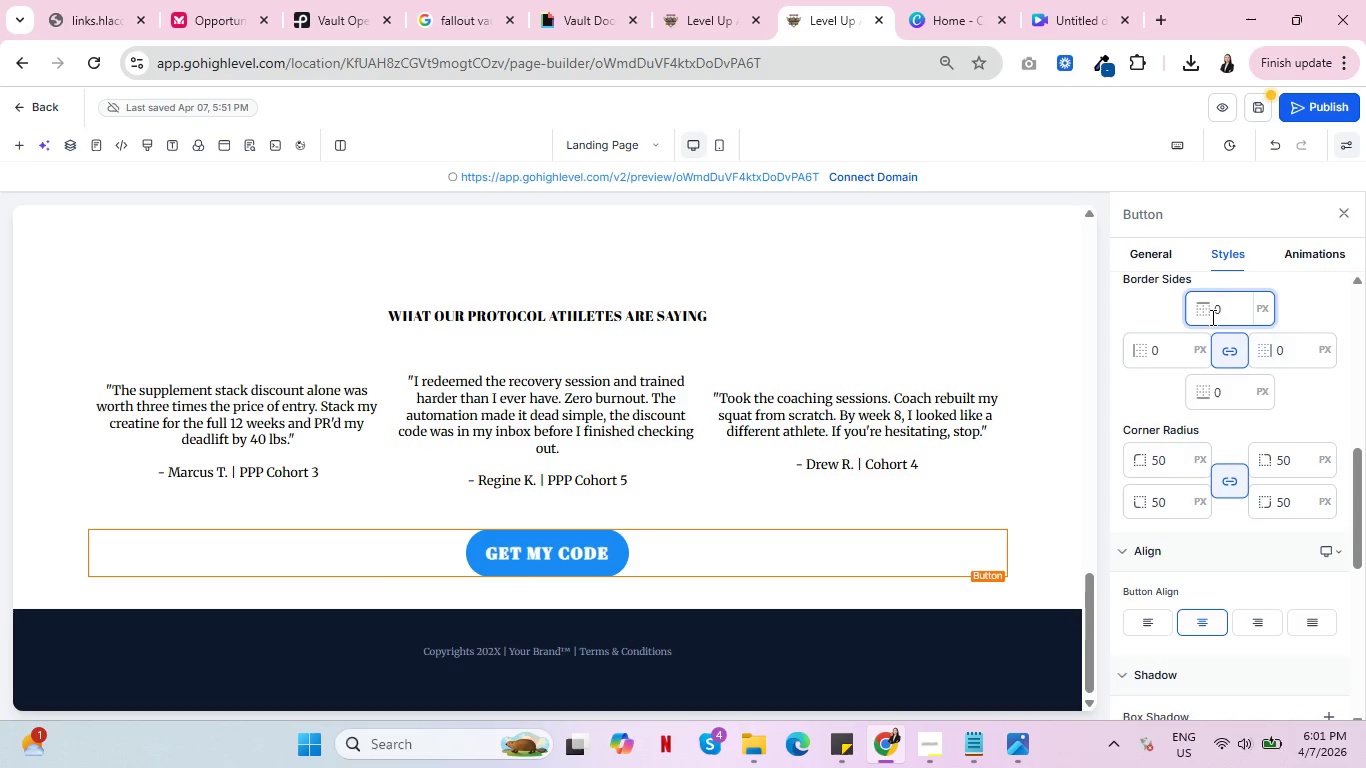 
left_click([1211, 317])
 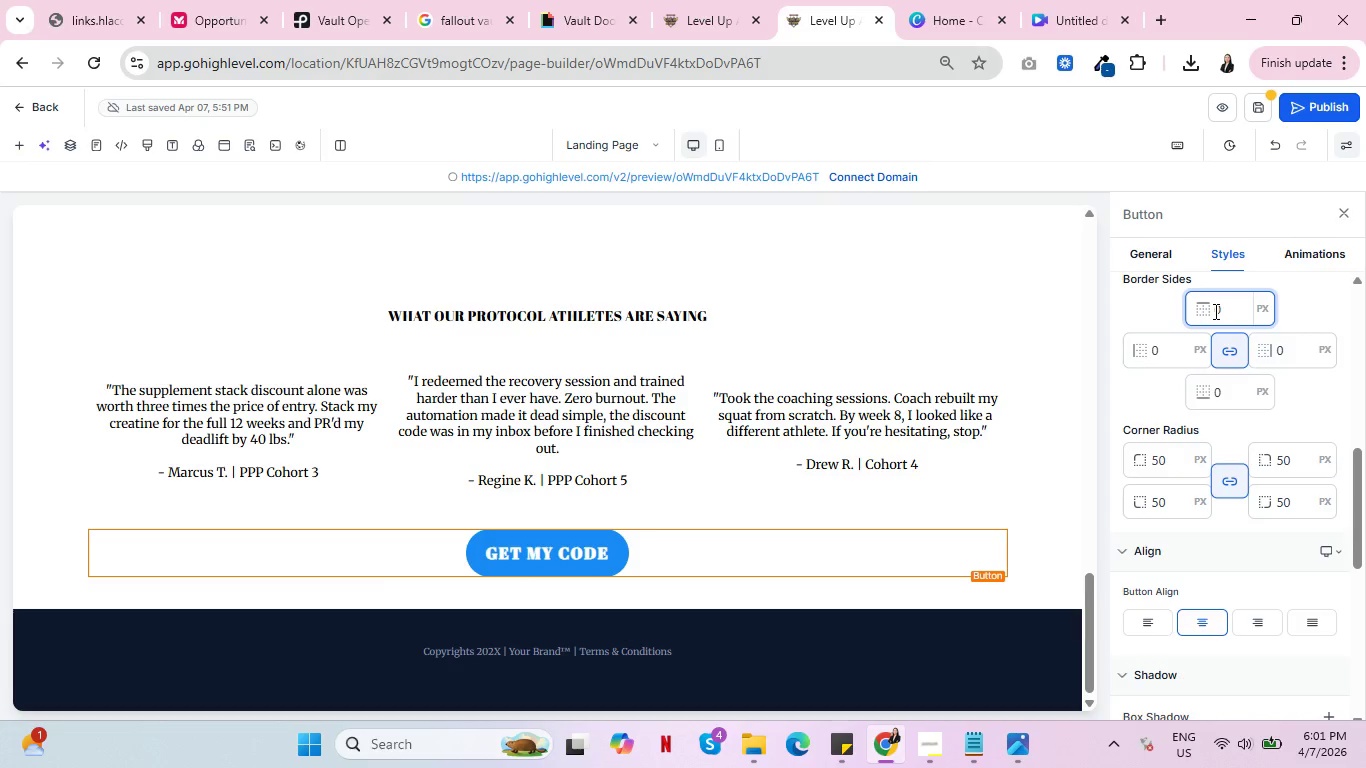 
key(1)
 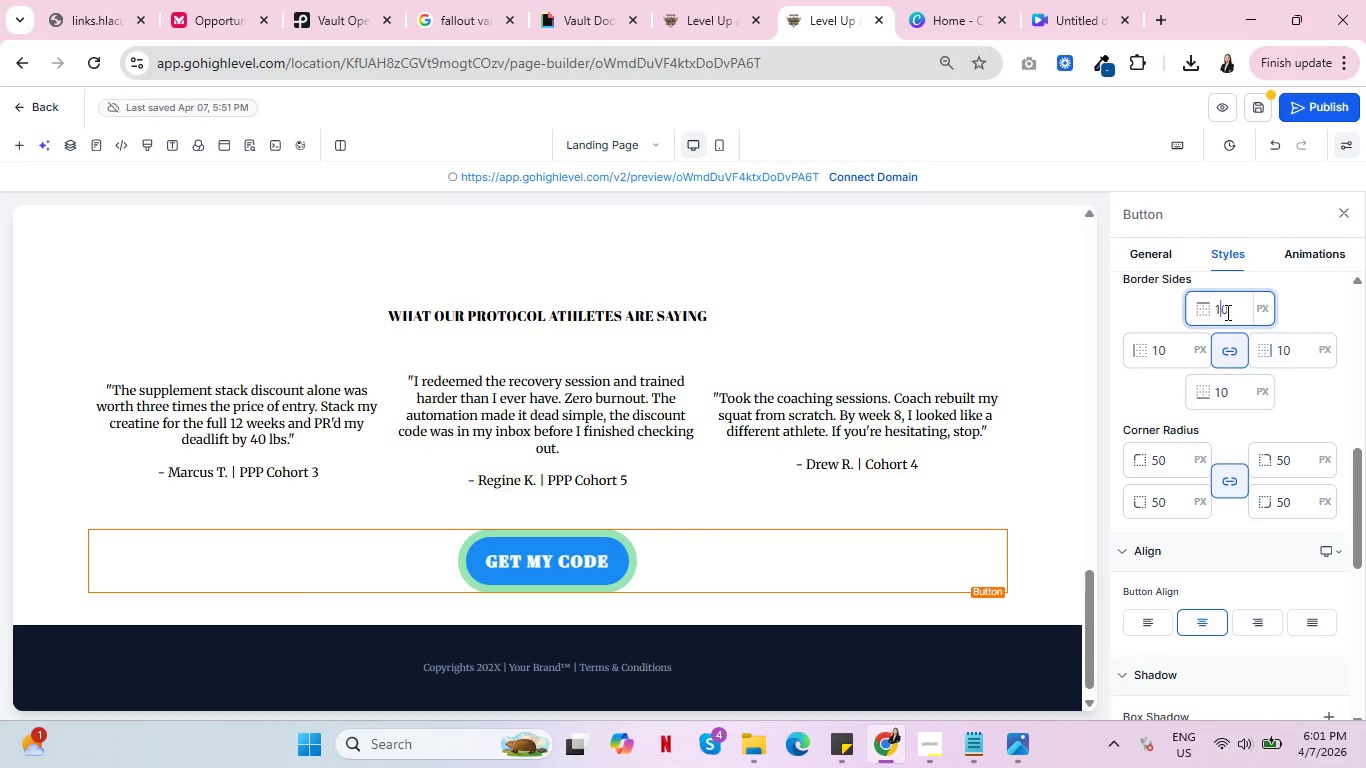 
key(Backspace)
 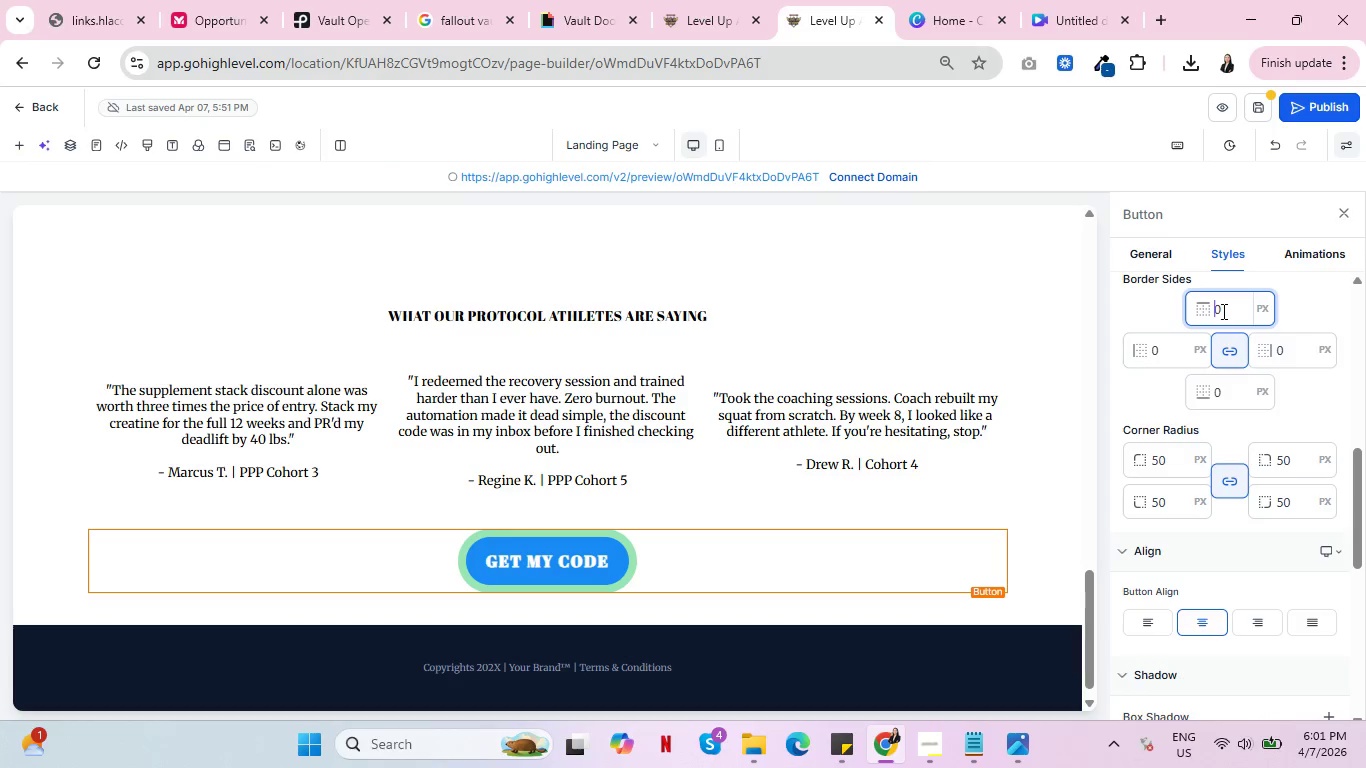 
left_click([1222, 311])
 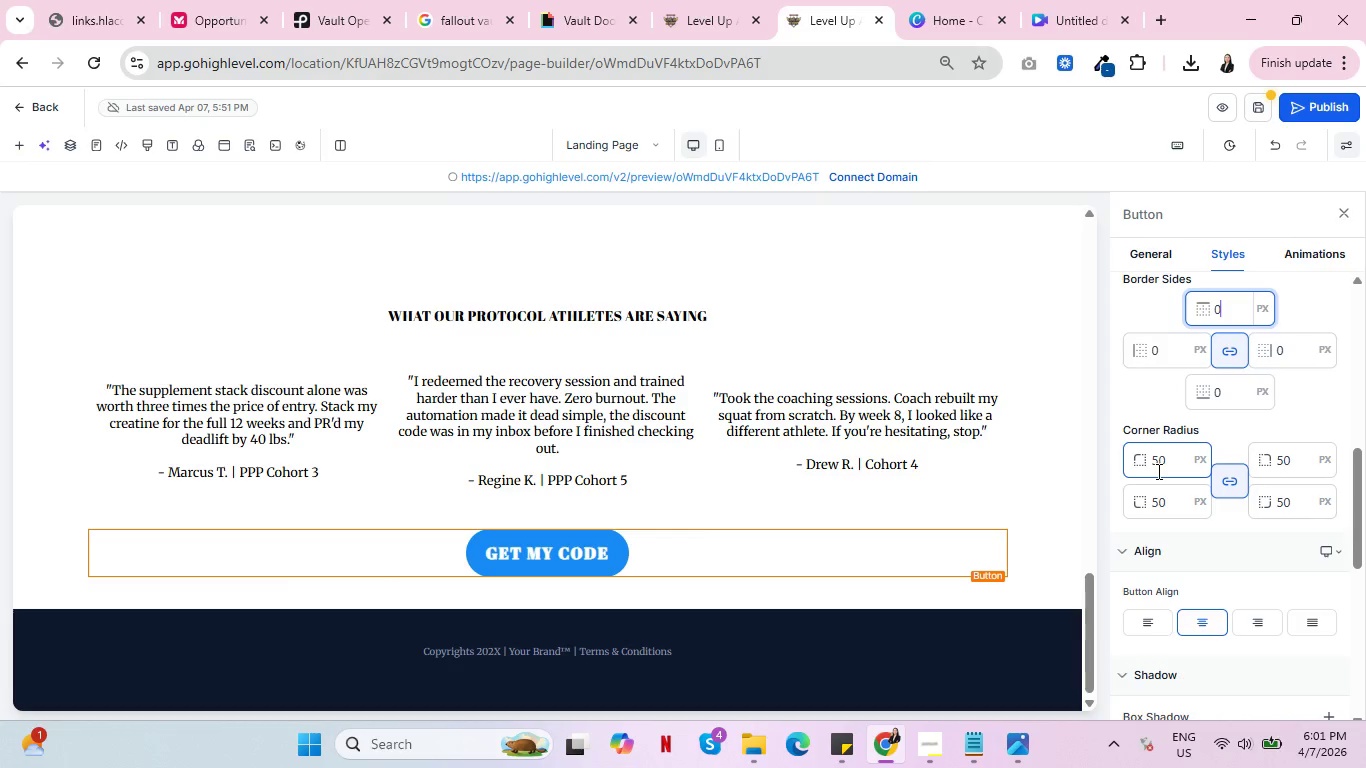 
scroll: coordinate [575, 522], scroll_direction: up, amount: 10.0
 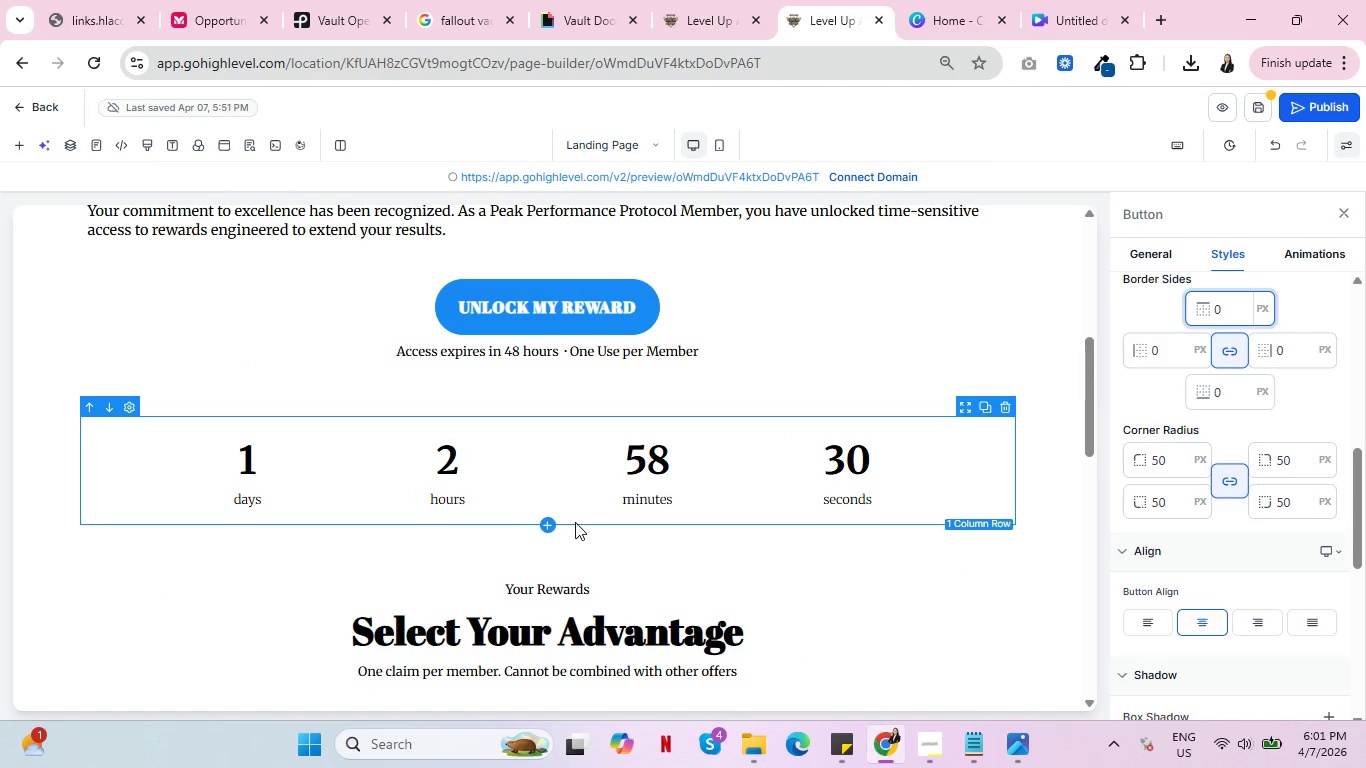 
mouse_move([887, 326])
 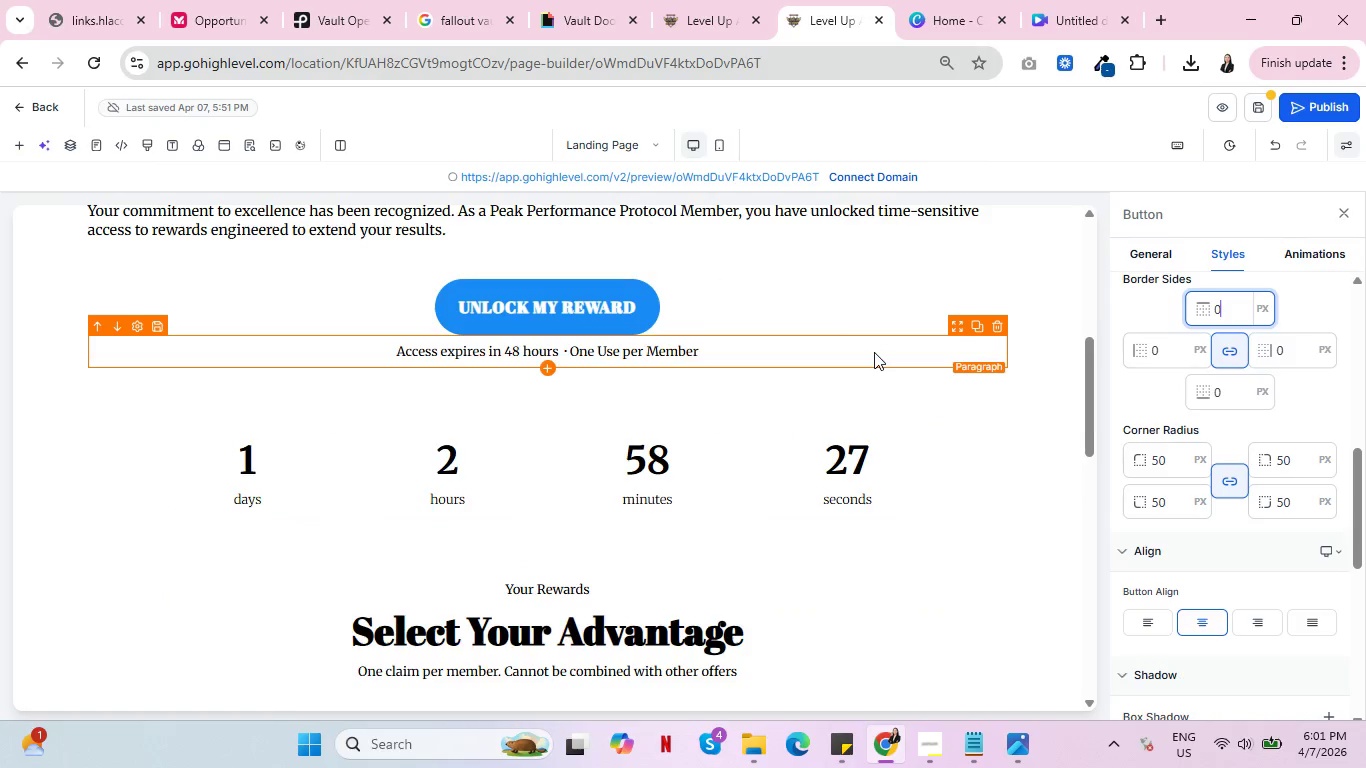 
scroll: coordinate [874, 352], scroll_direction: up, amount: 2.0
 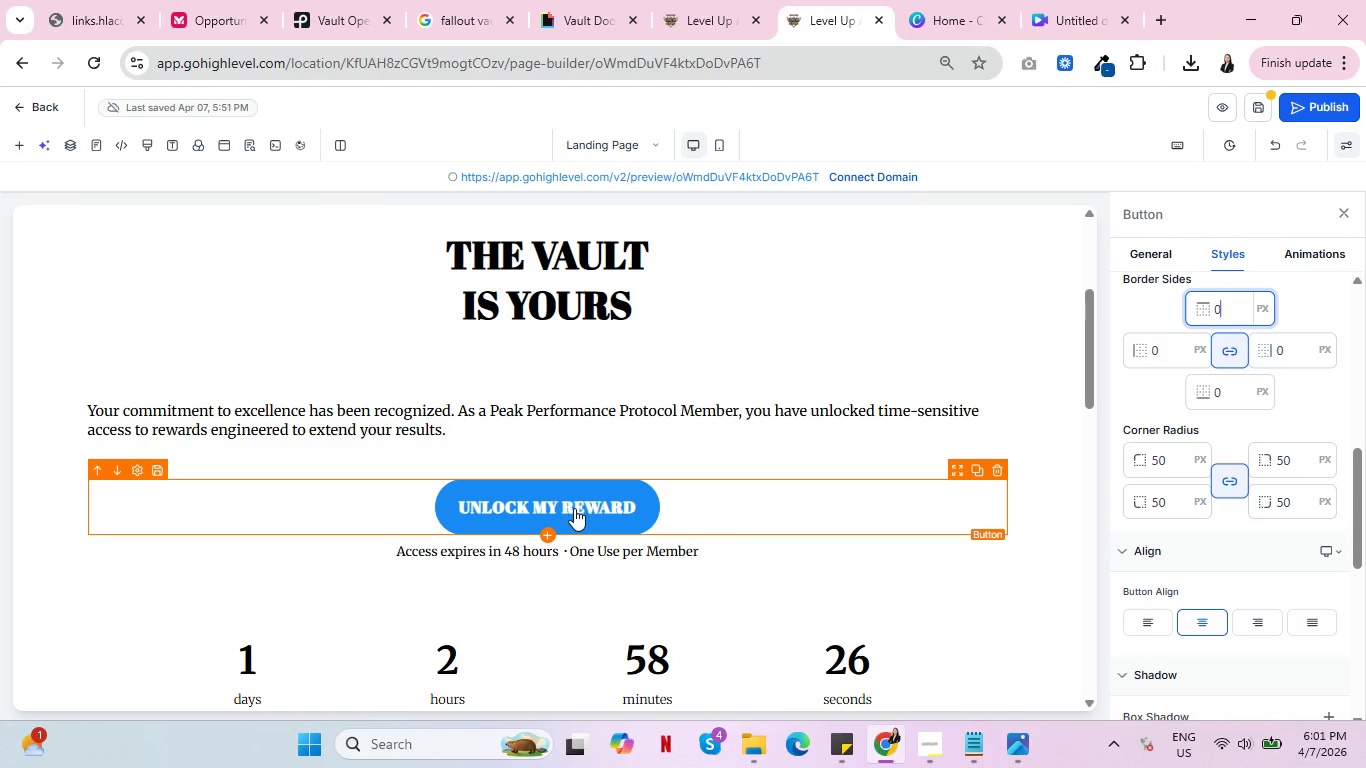 
left_click([574, 508])
 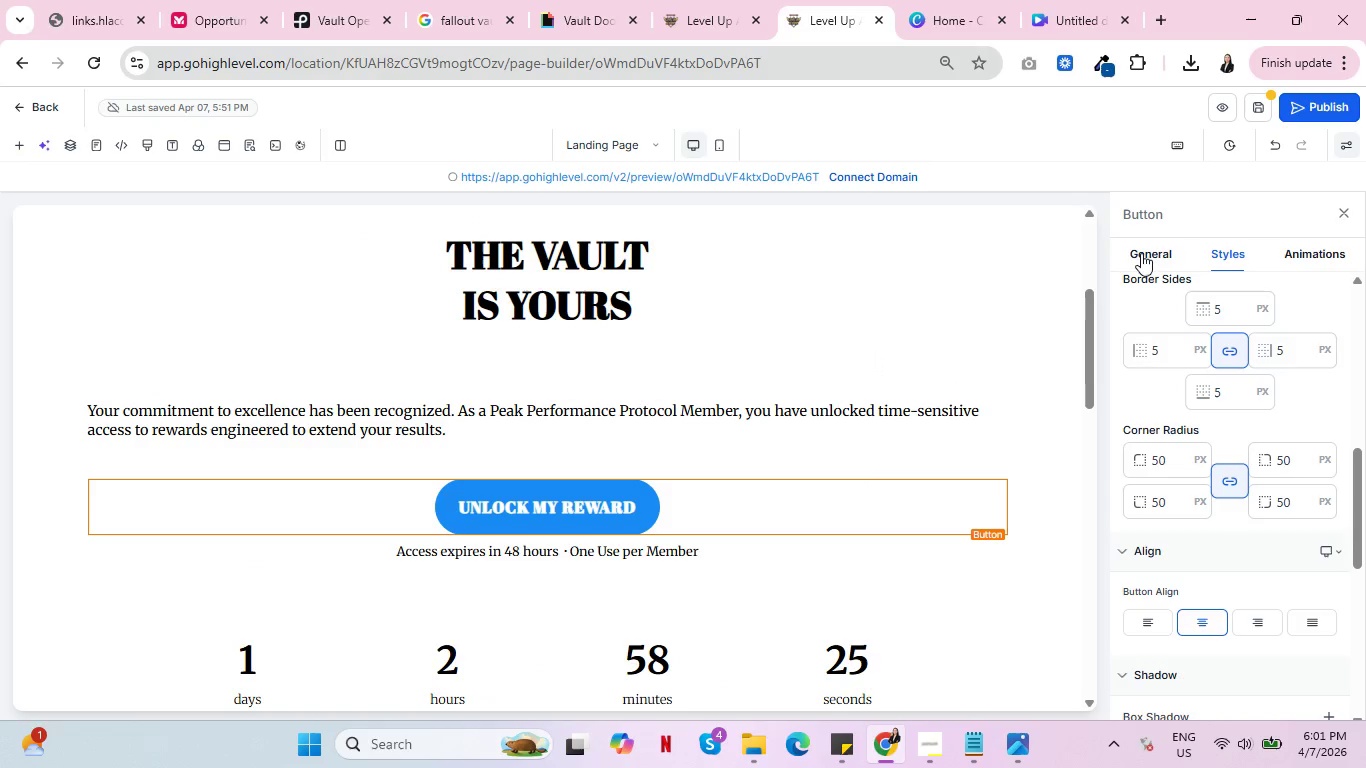 
left_click([1141, 252])
 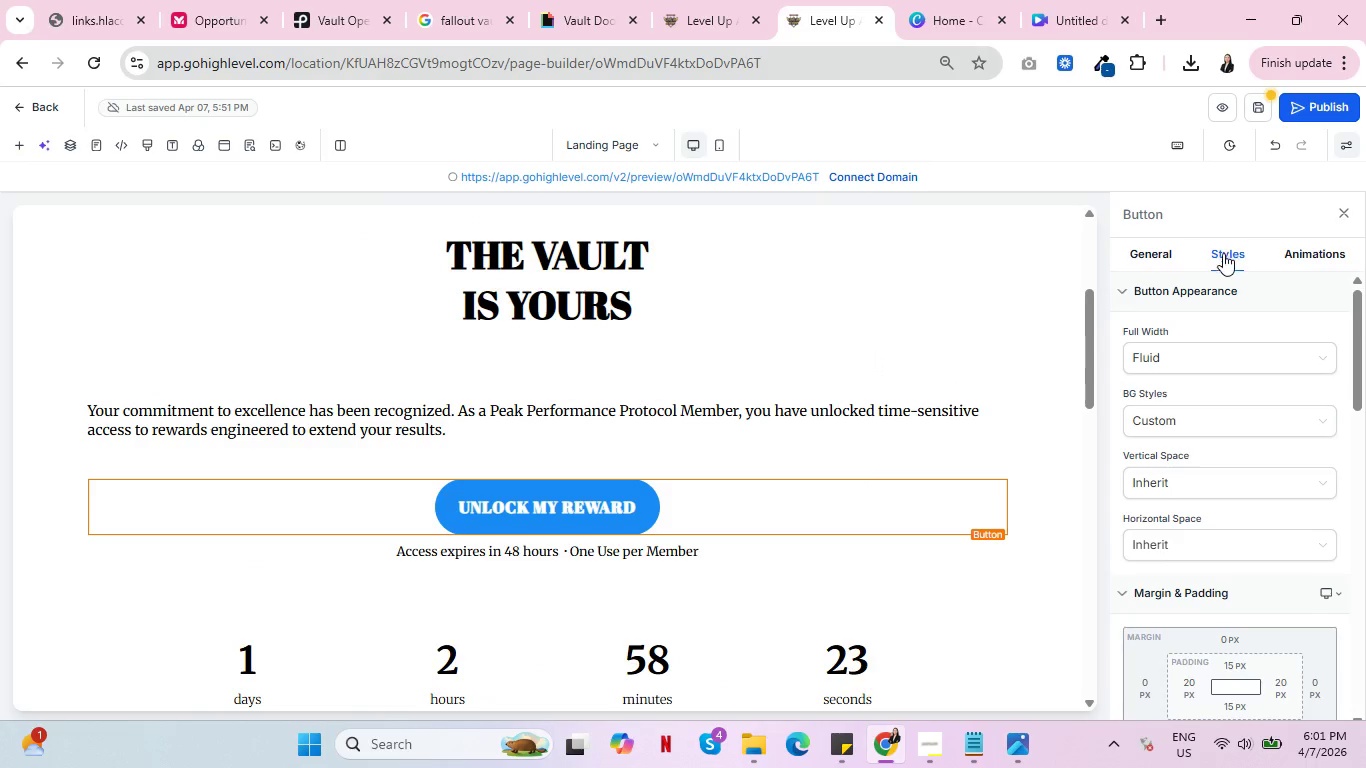 
scroll: coordinate [1213, 355], scroll_direction: down, amount: 4.0
 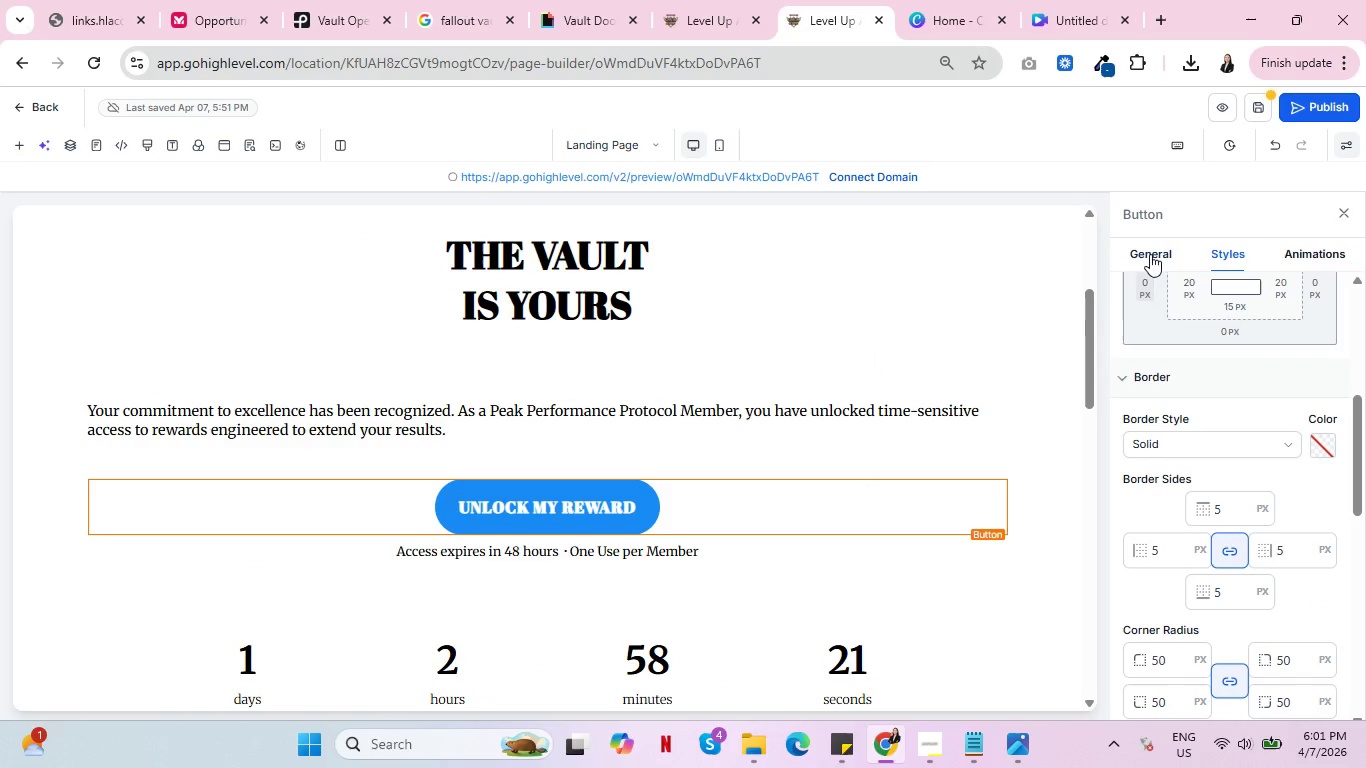 
left_click([1152, 249])
 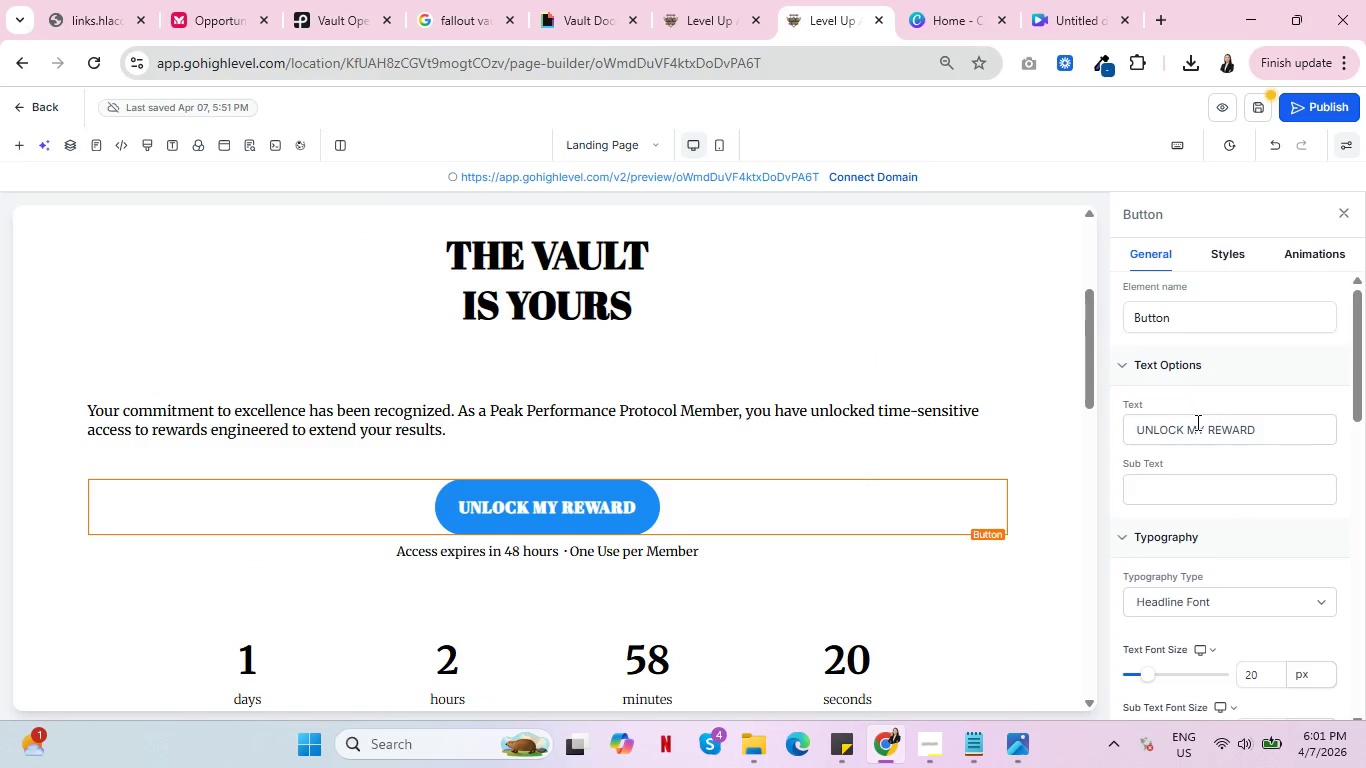 
scroll: coordinate [805, 391], scroll_direction: down, amount: 17.0
 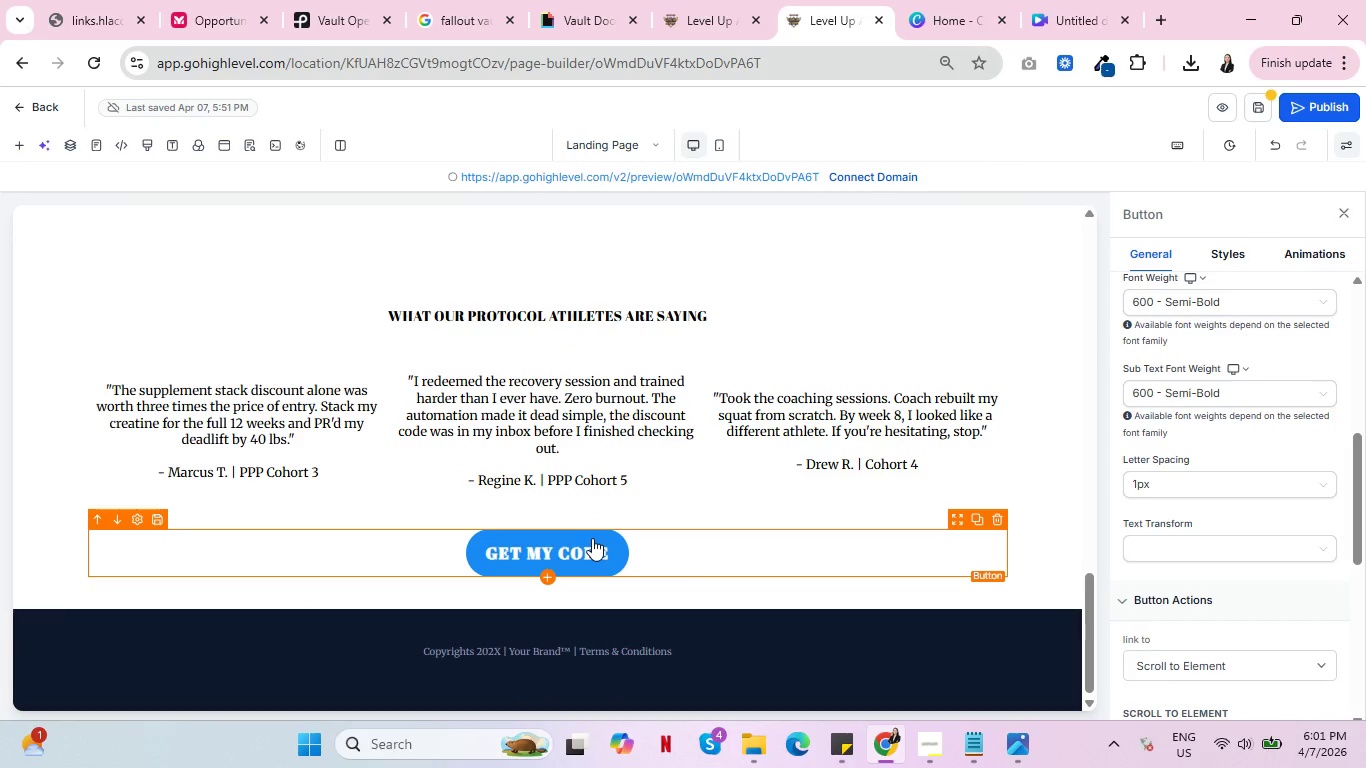 
left_click([592, 538])
 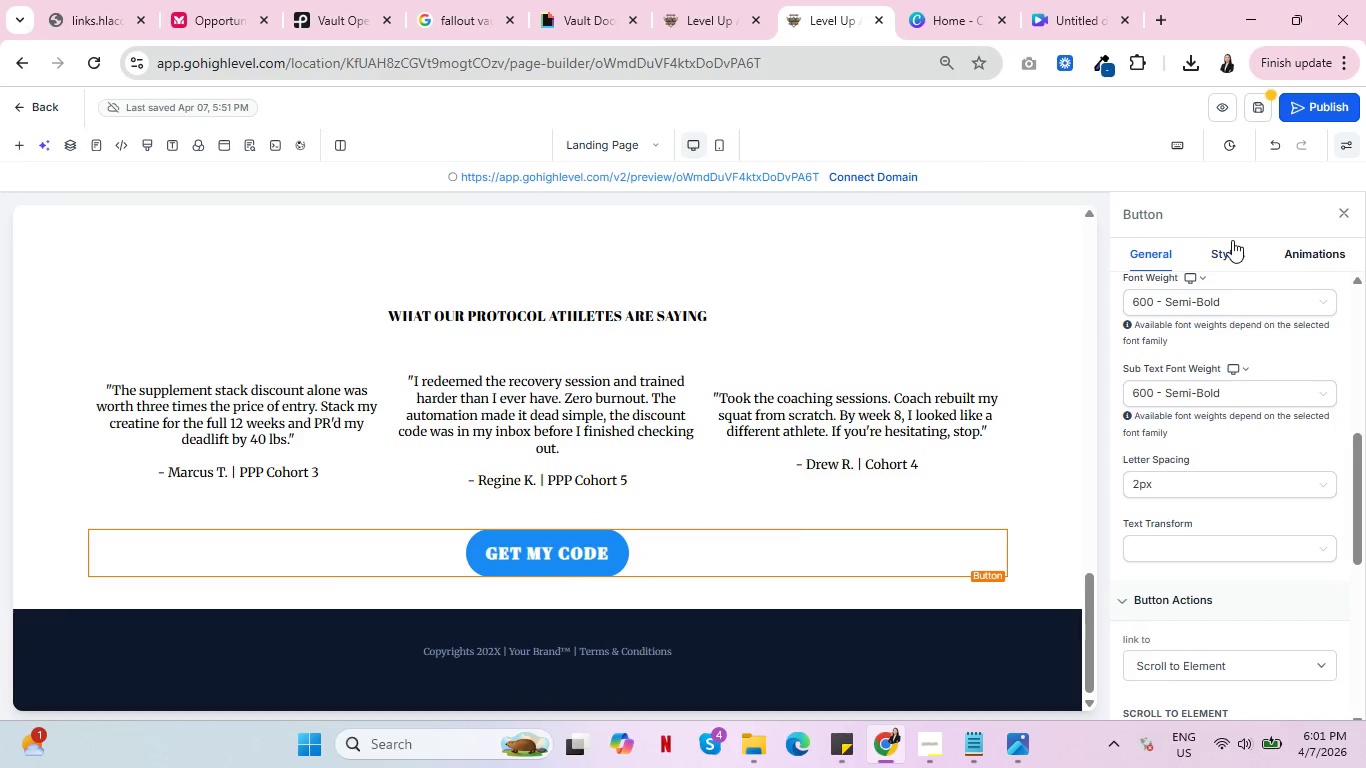 
left_click([1232, 240])
 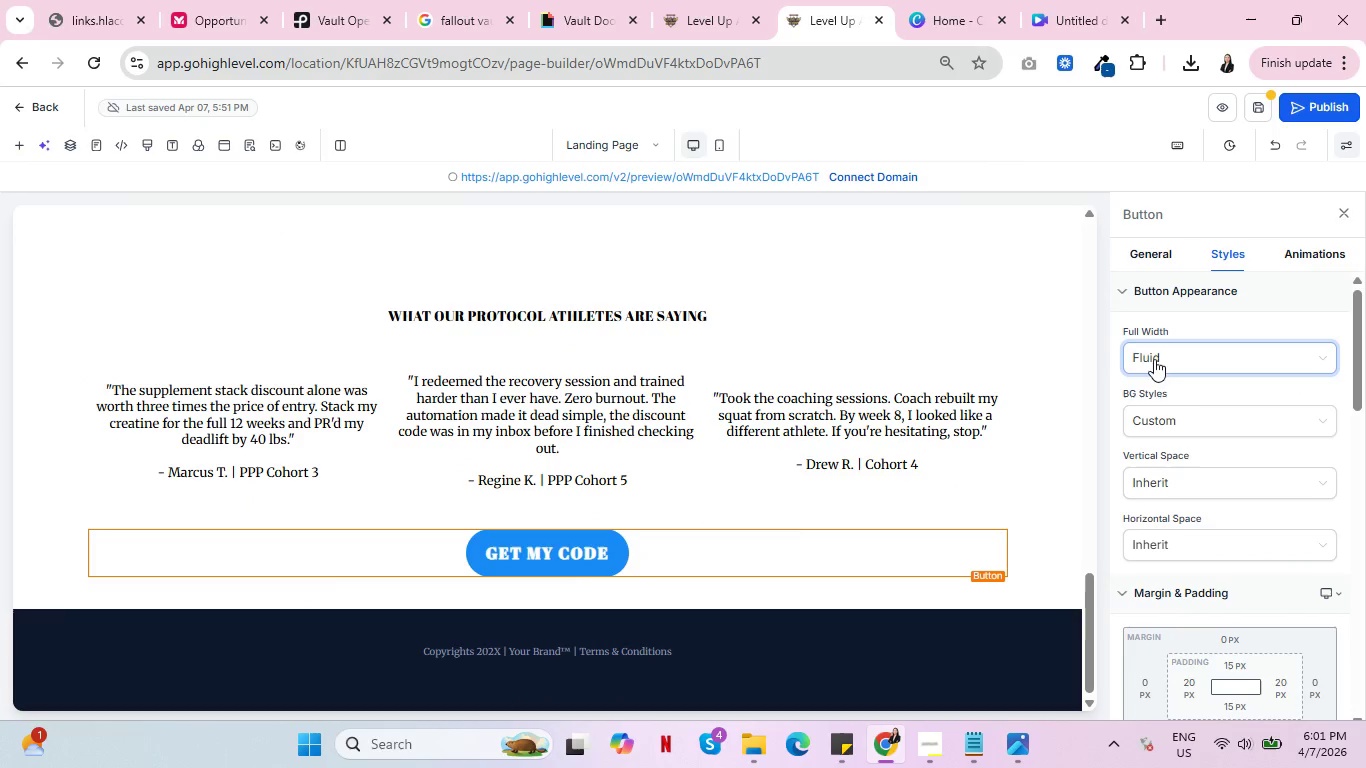 
scroll: coordinate [1228, 449], scroll_direction: down, amount: 5.0
 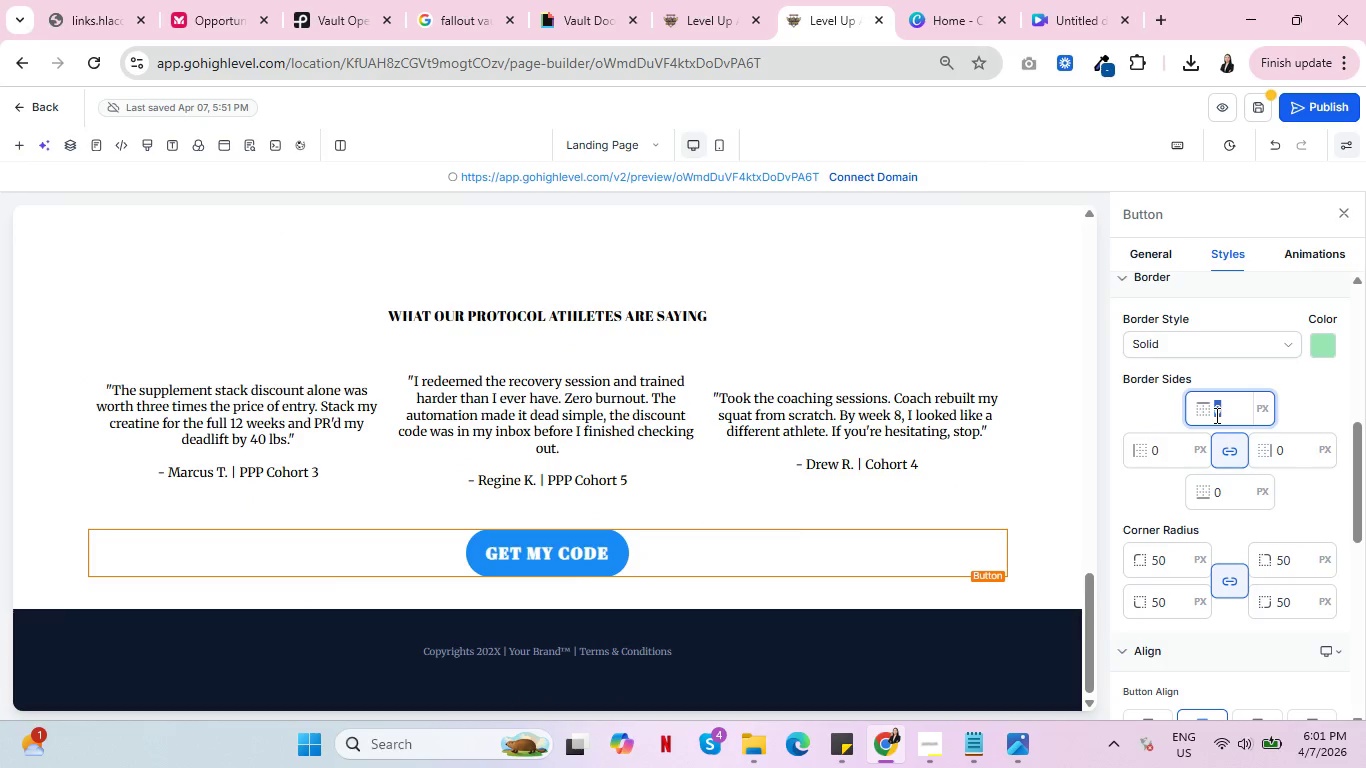 
key(5)
 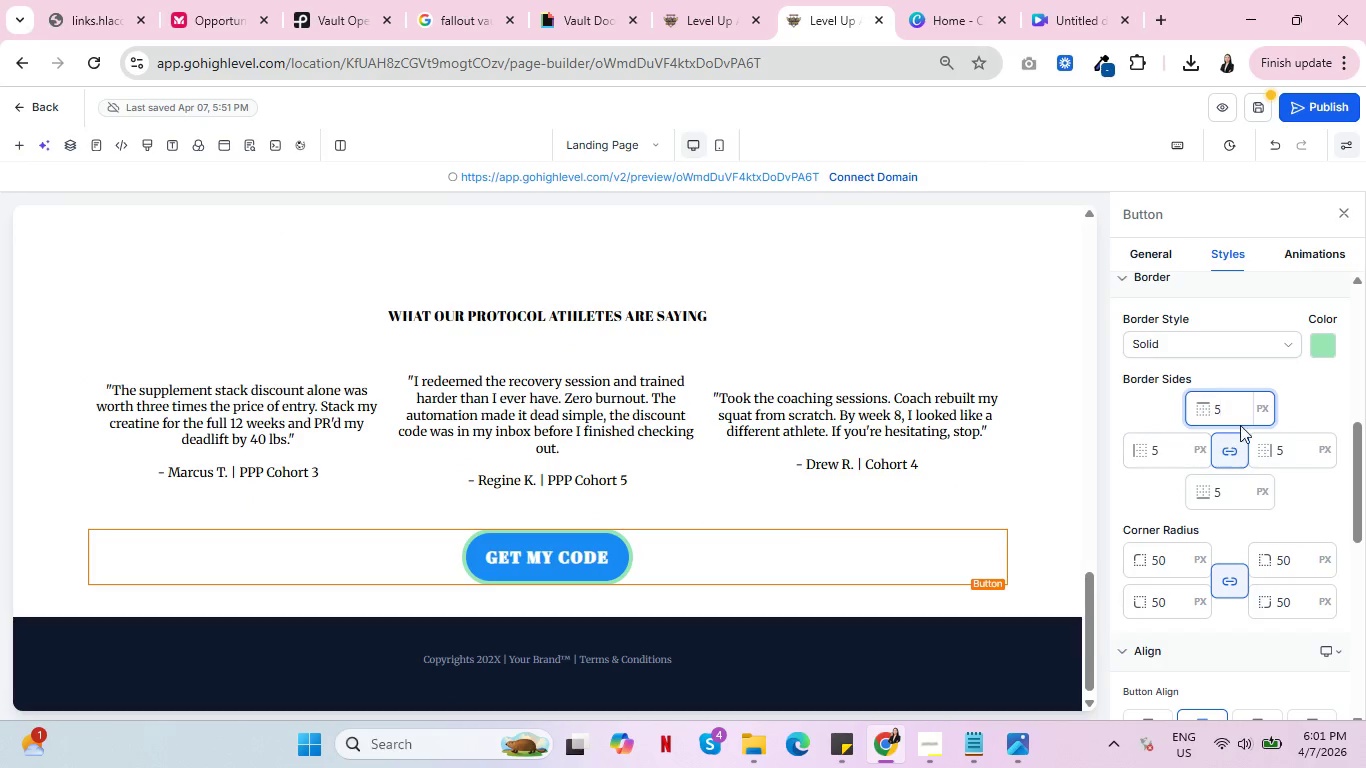 
left_click([1320, 334])
 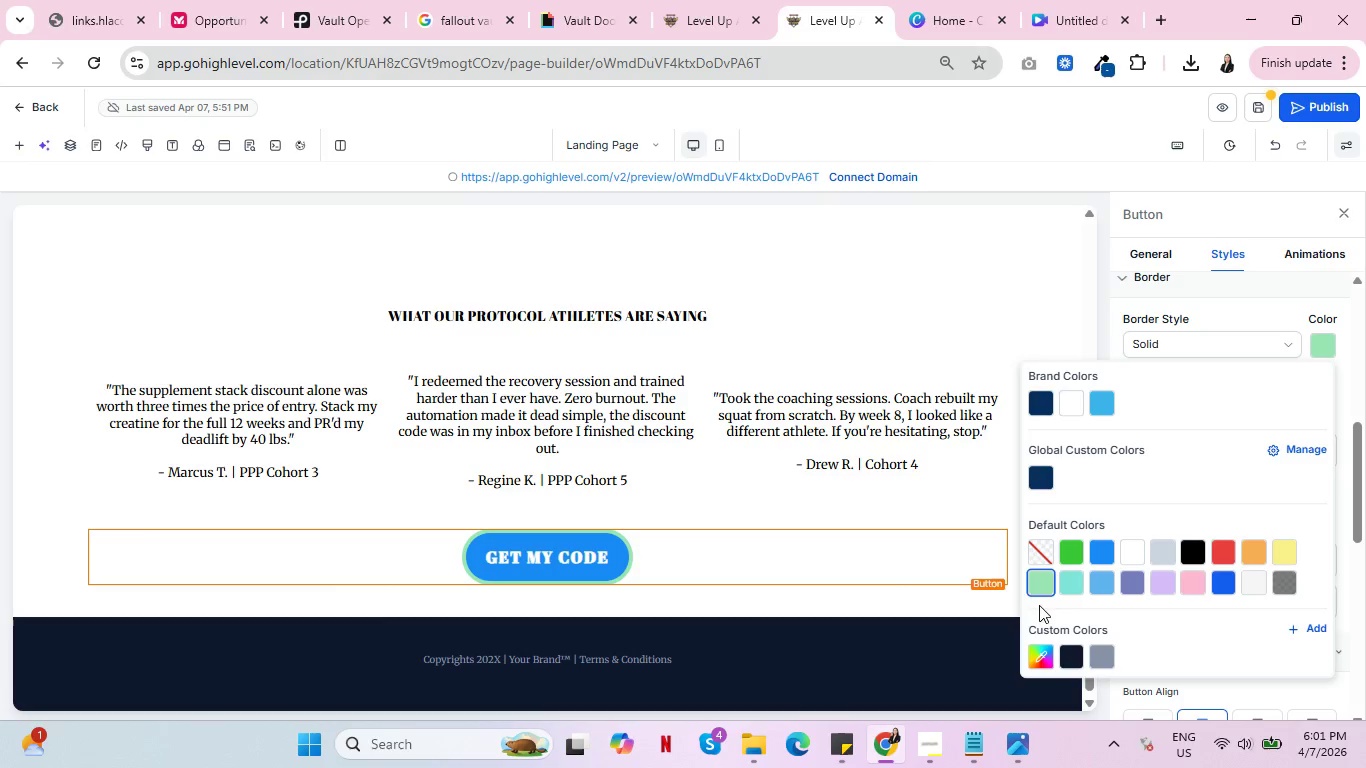 
left_click([1035, 555])
 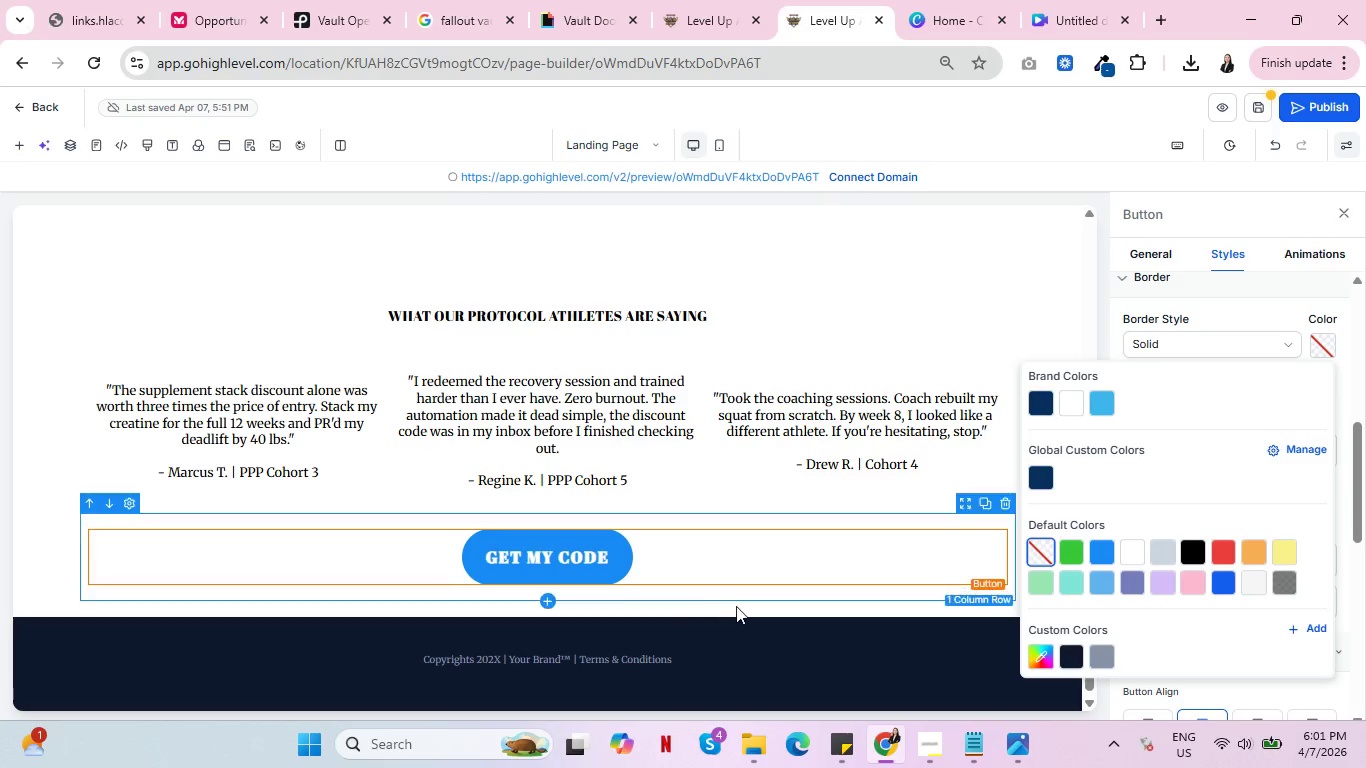 
left_click([742, 606])
 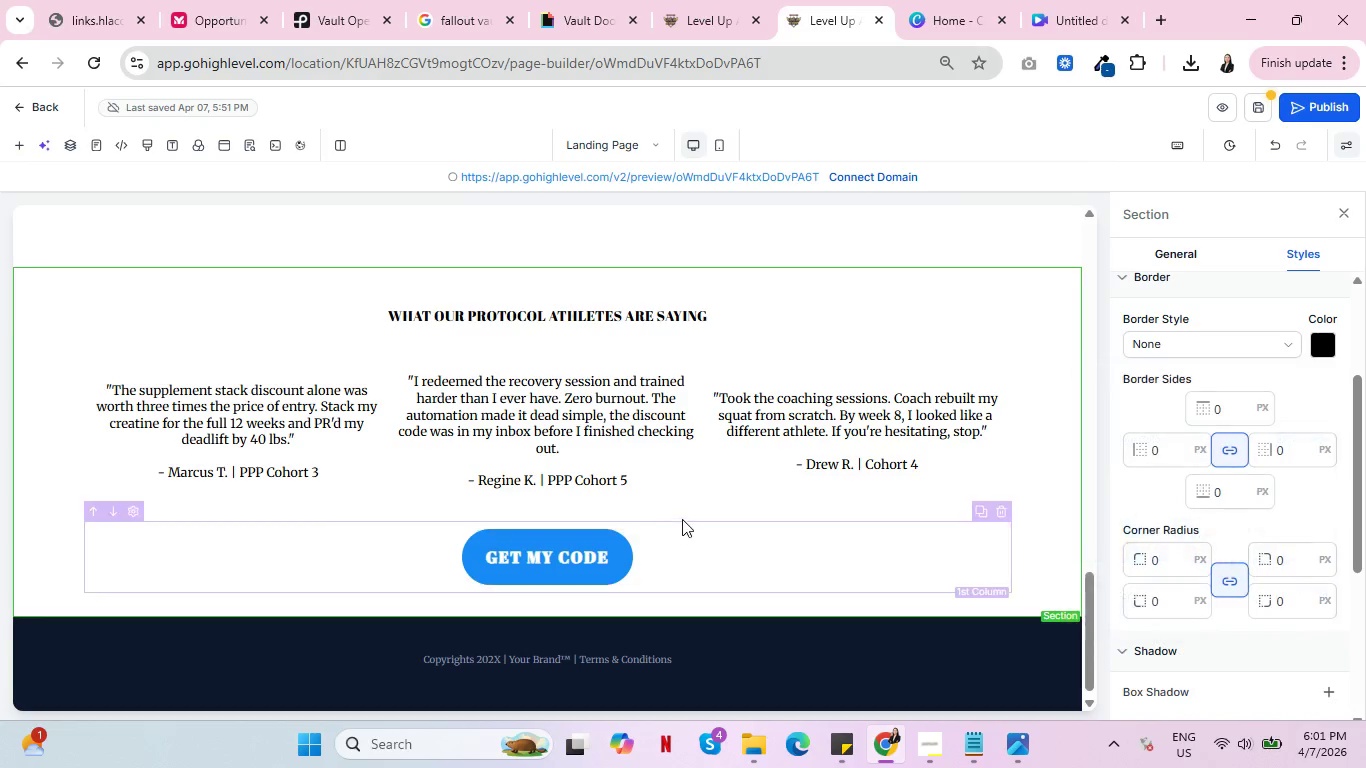 
scroll: coordinate [691, 518], scroll_direction: down, amount: 2.0
 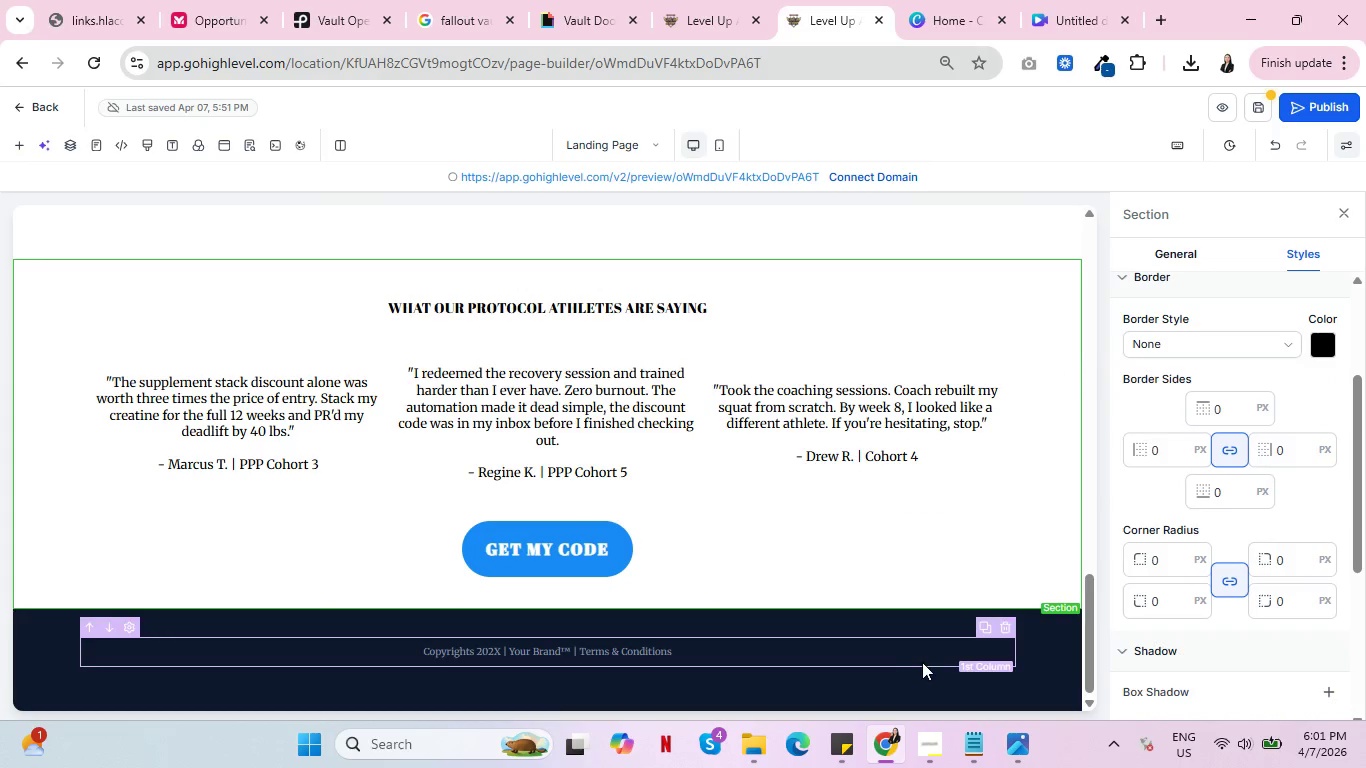 
scroll: coordinate [773, 504], scroll_direction: up, amount: 11.0
 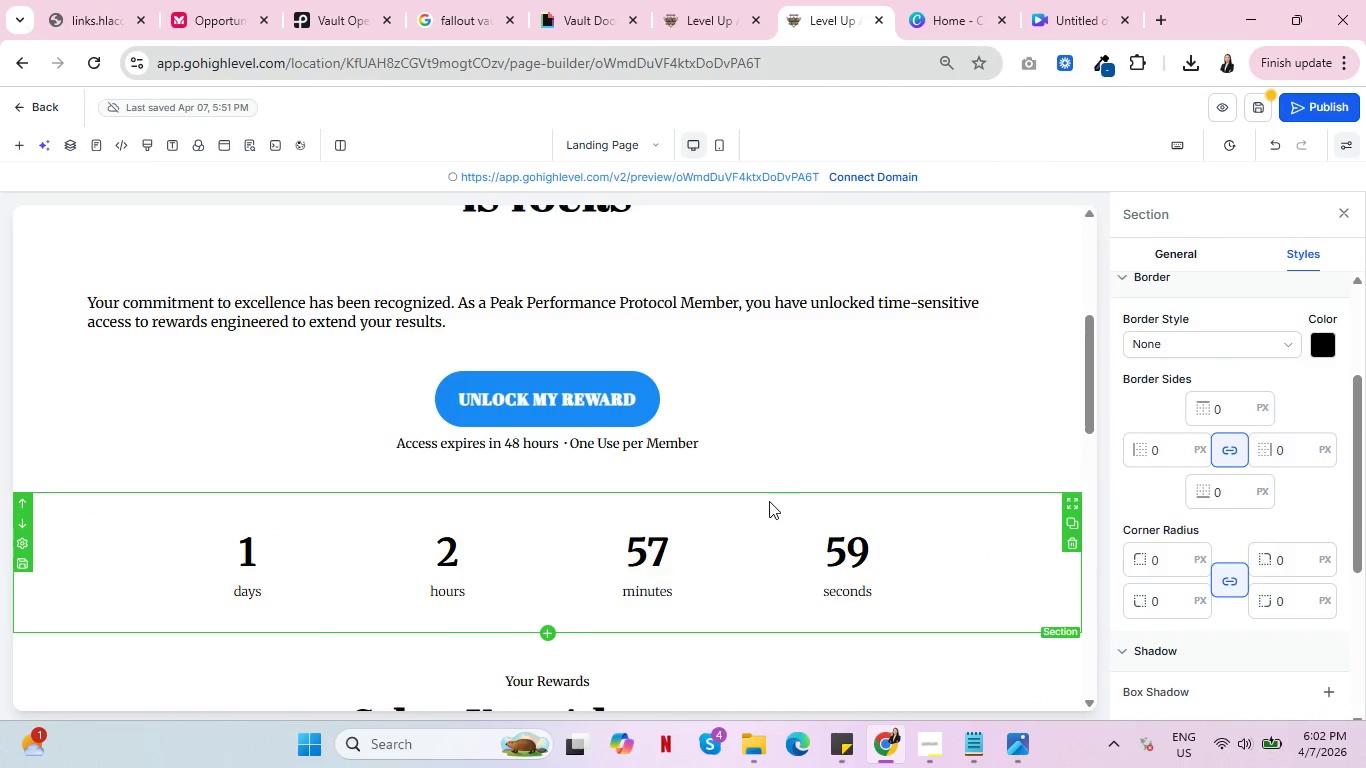 
scroll: coordinate [769, 501], scroll_direction: down, amount: 4.0
 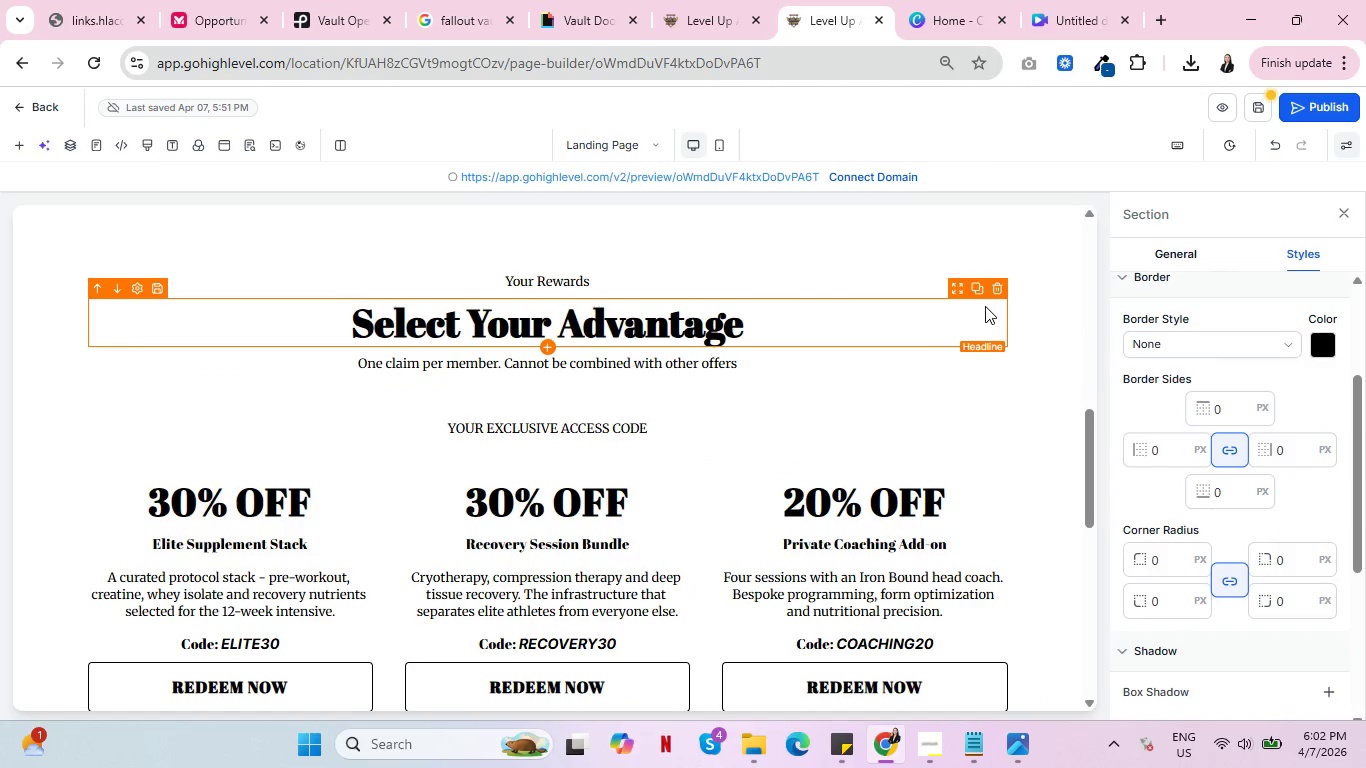 
scroll: coordinate [945, 405], scroll_direction: up, amount: 7.0
 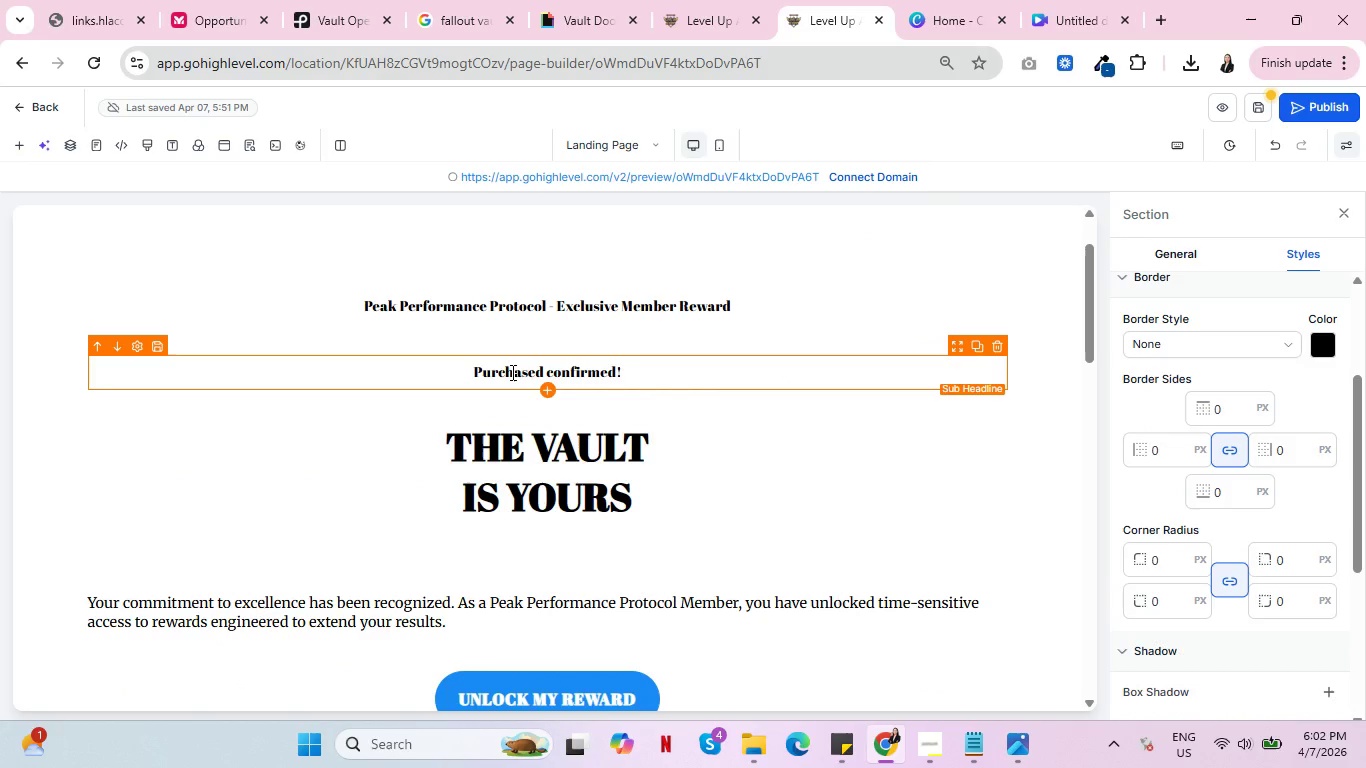 
wait(9.28)
 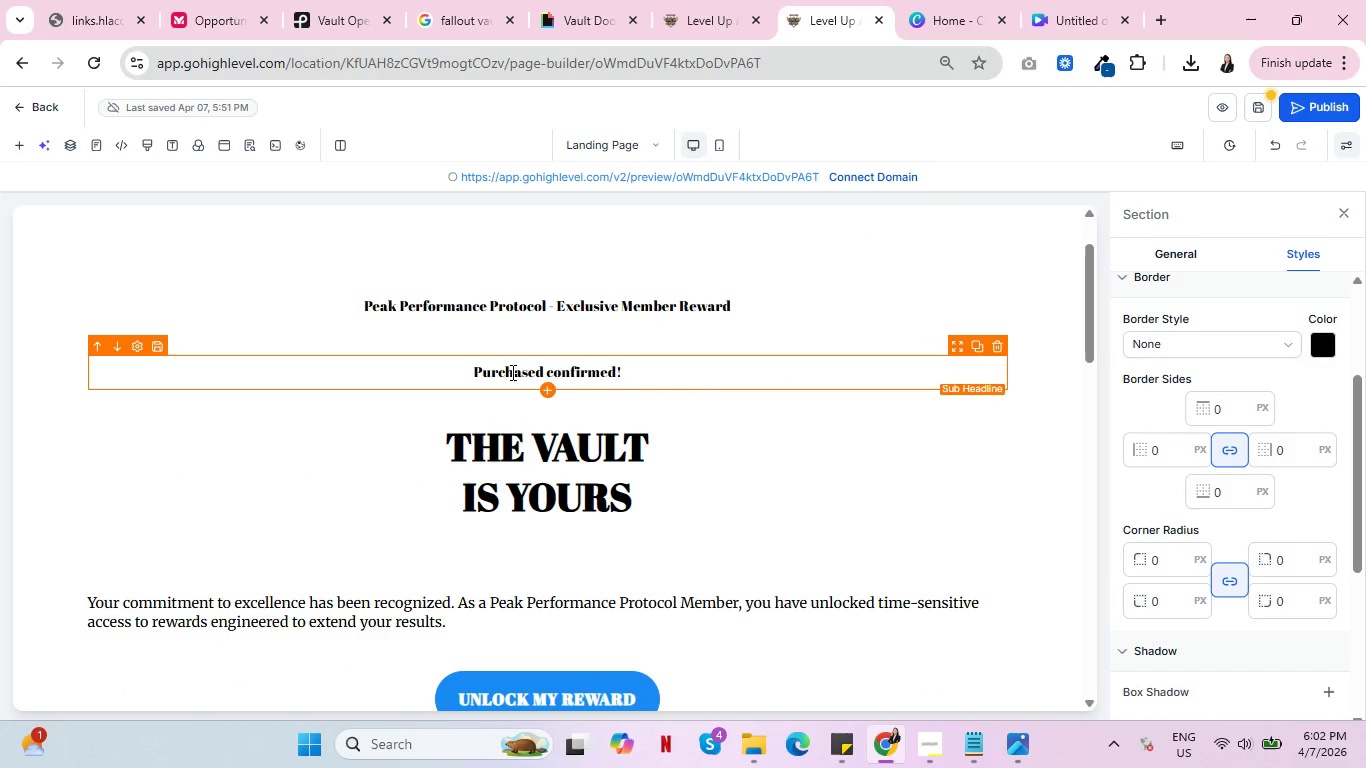 
scroll: coordinate [524, 384], scroll_direction: down, amount: 2.0
 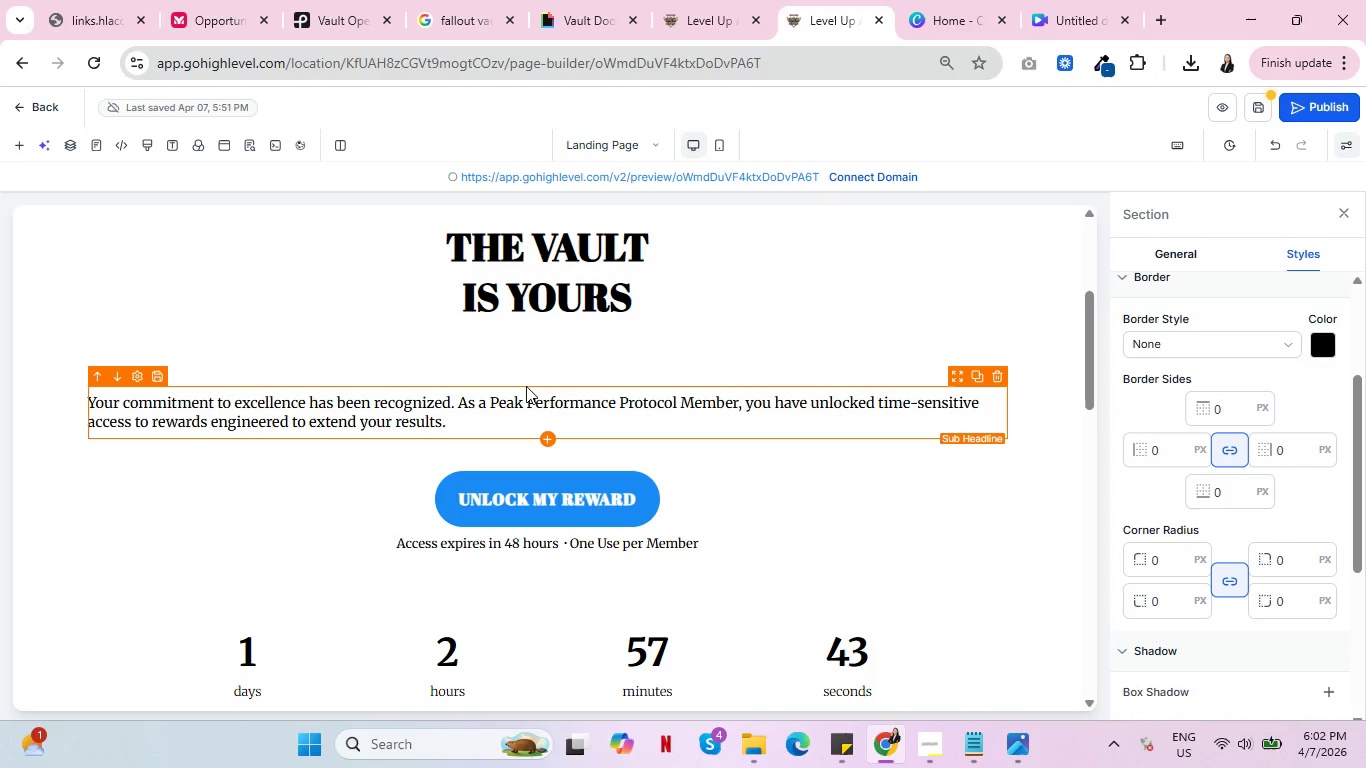 
scroll: coordinate [567, 407], scroll_direction: none, amount: 0.0
 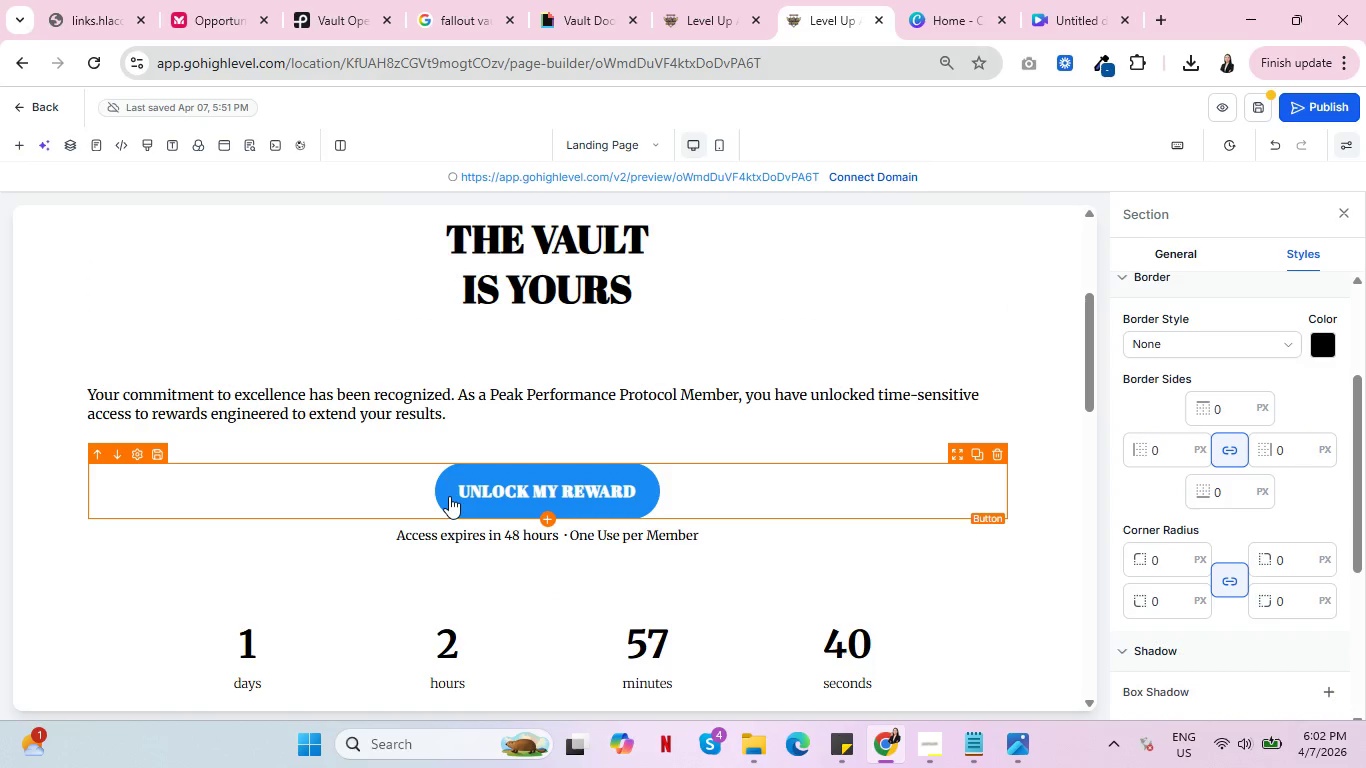 
left_click([449, 496])
 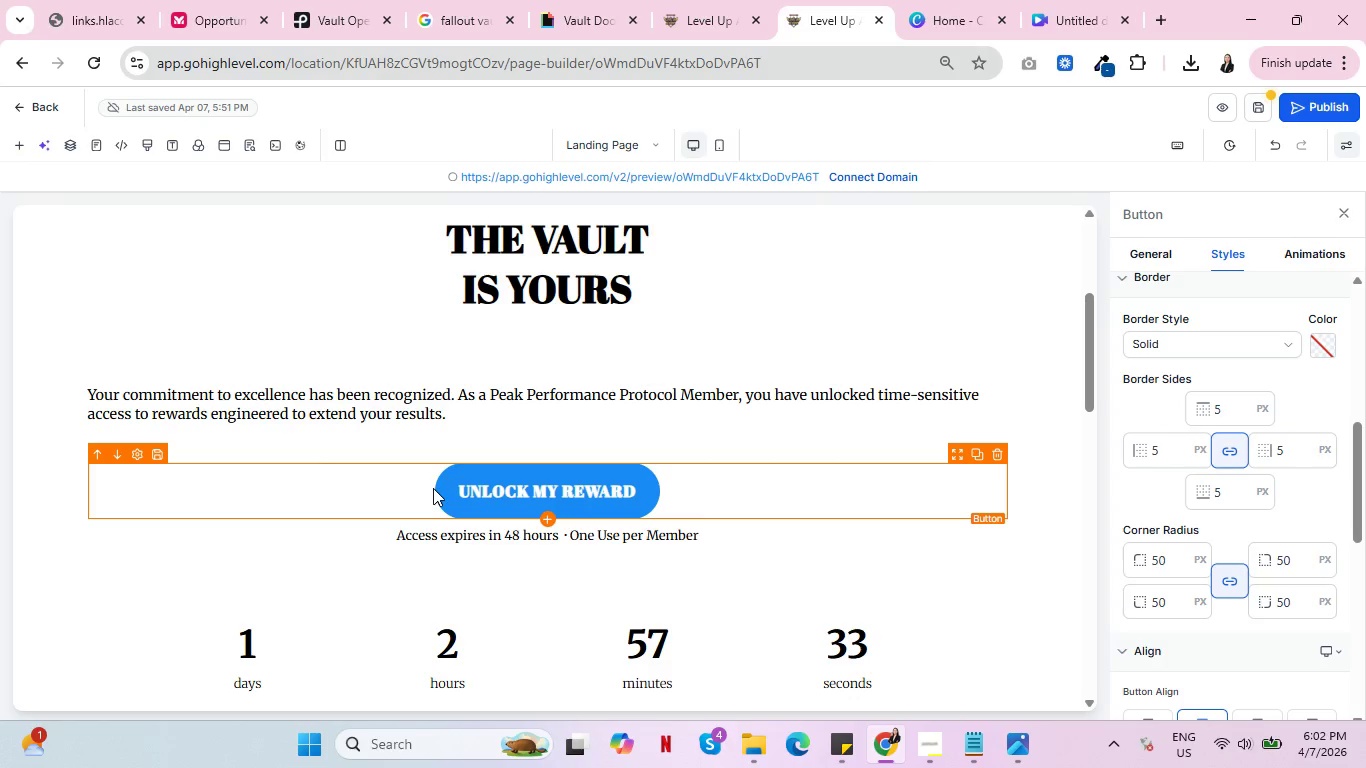 
wait(12.41)
 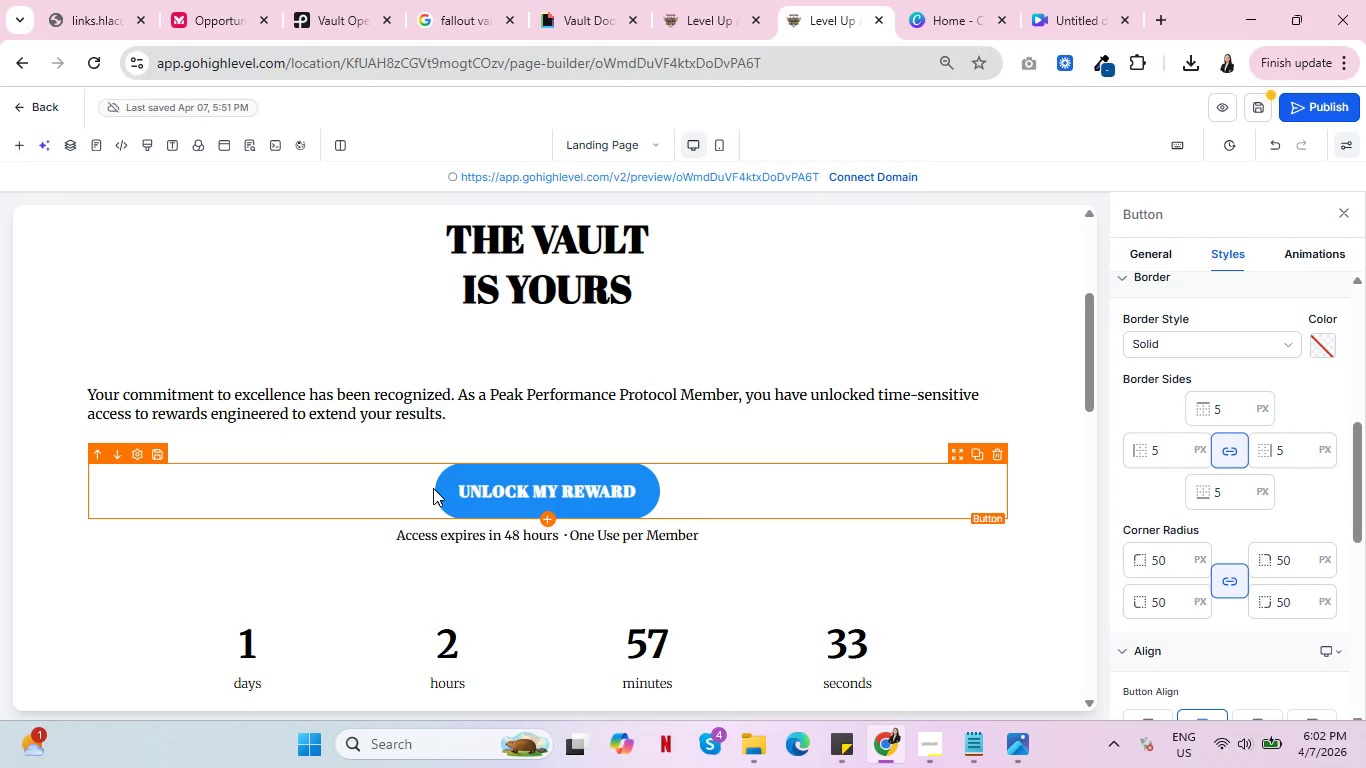 
scroll: coordinate [844, 388], scroll_direction: up, amount: 12.0
 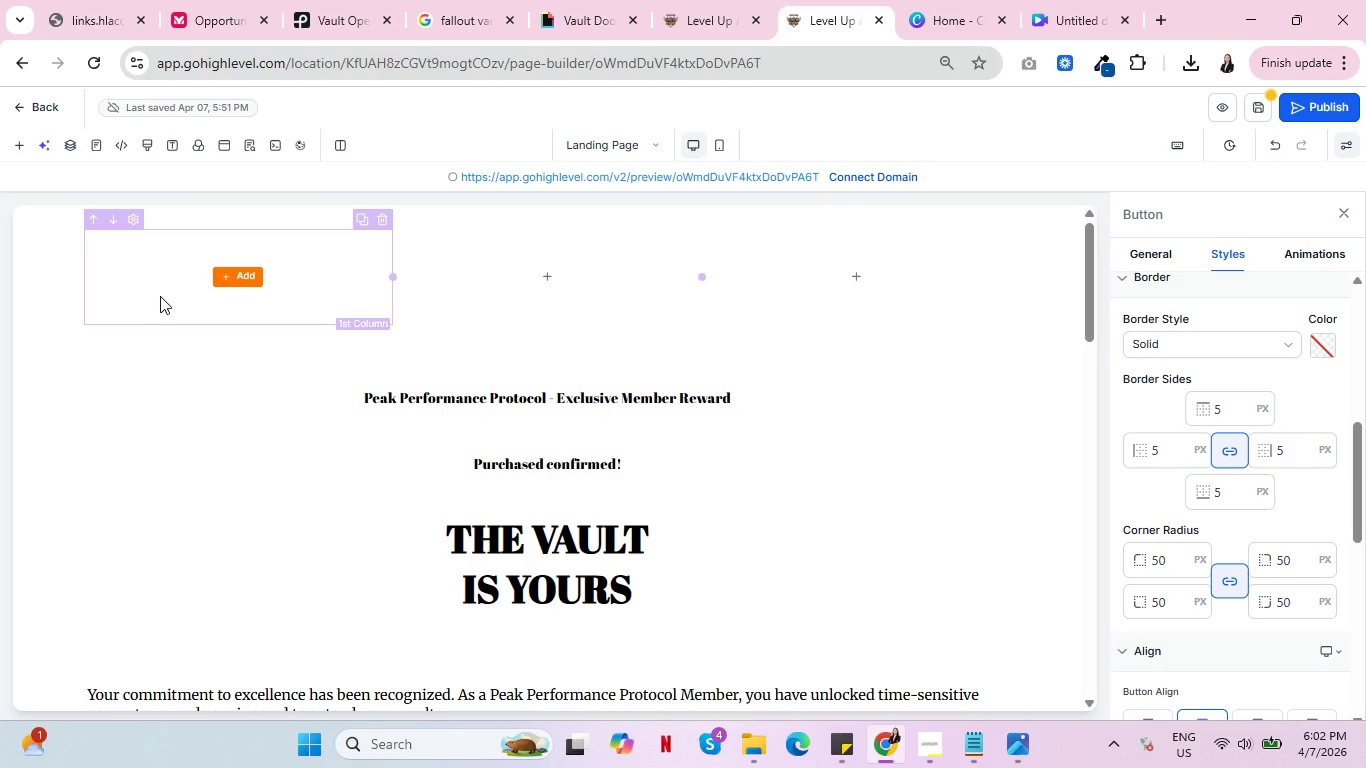 
wait(5.59)
 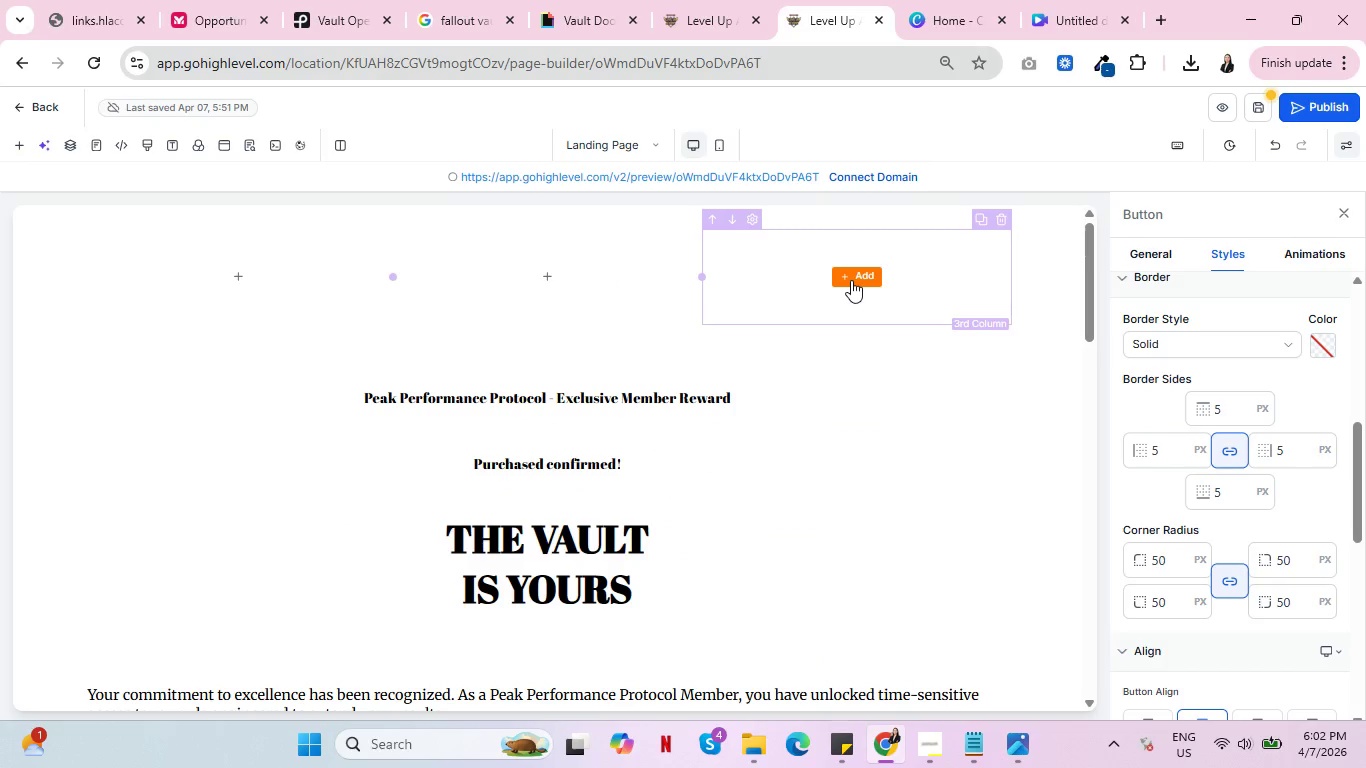 
mouse_move([510, 309])
 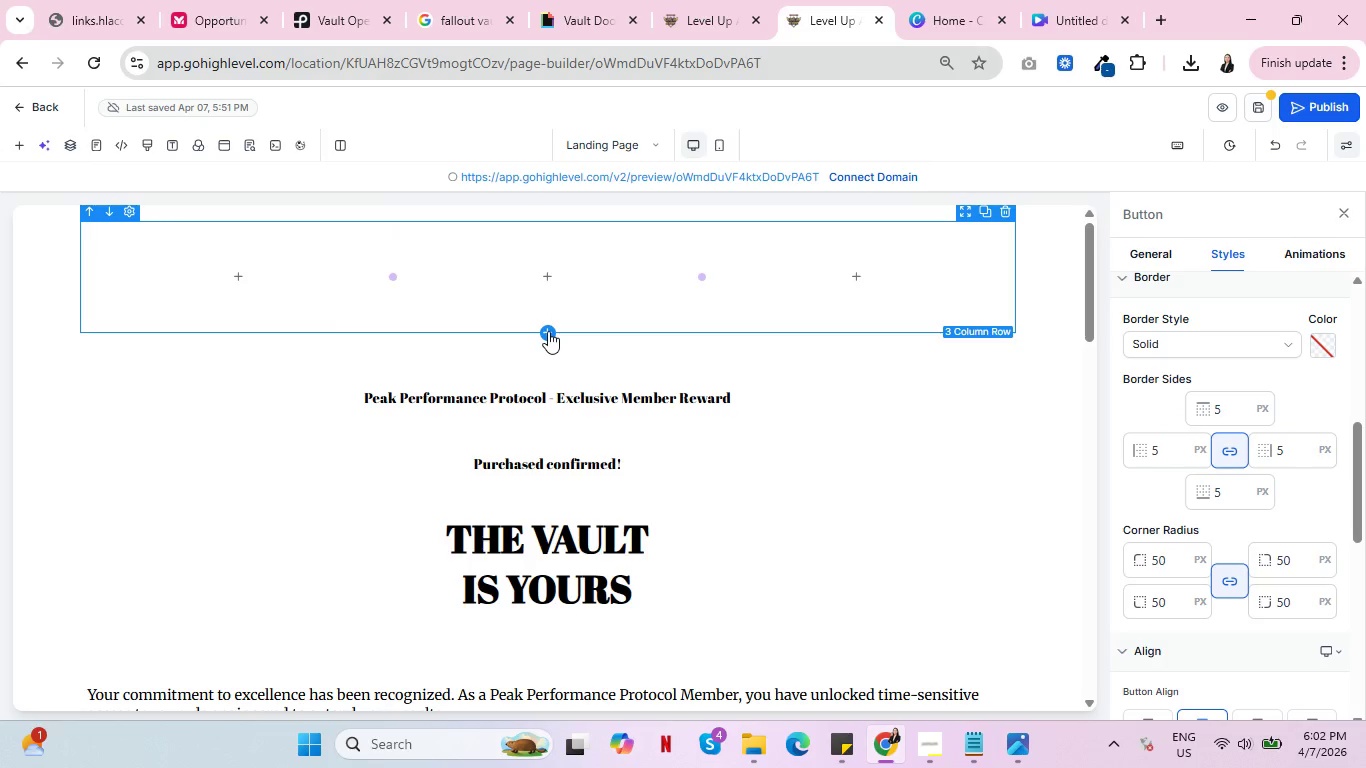 
left_click([548, 331])
 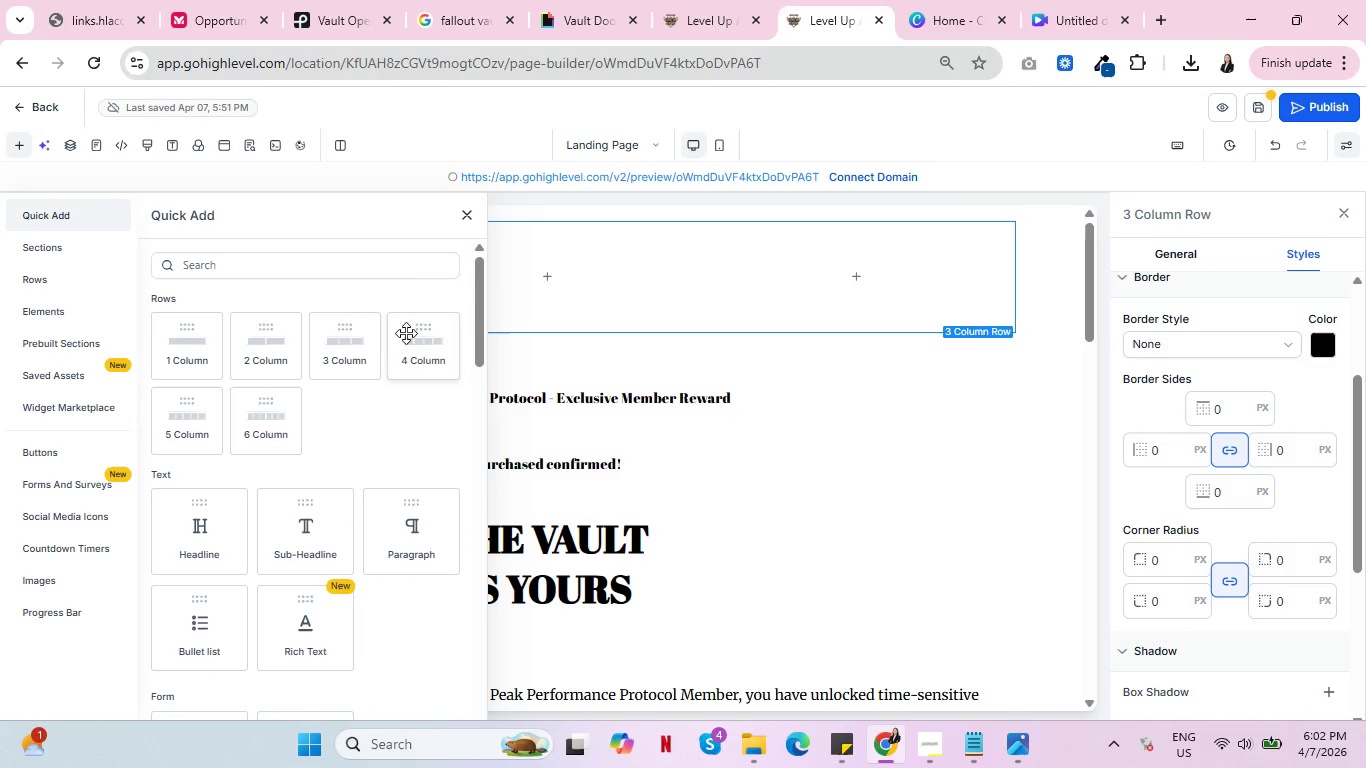 
left_click([417, 358])
 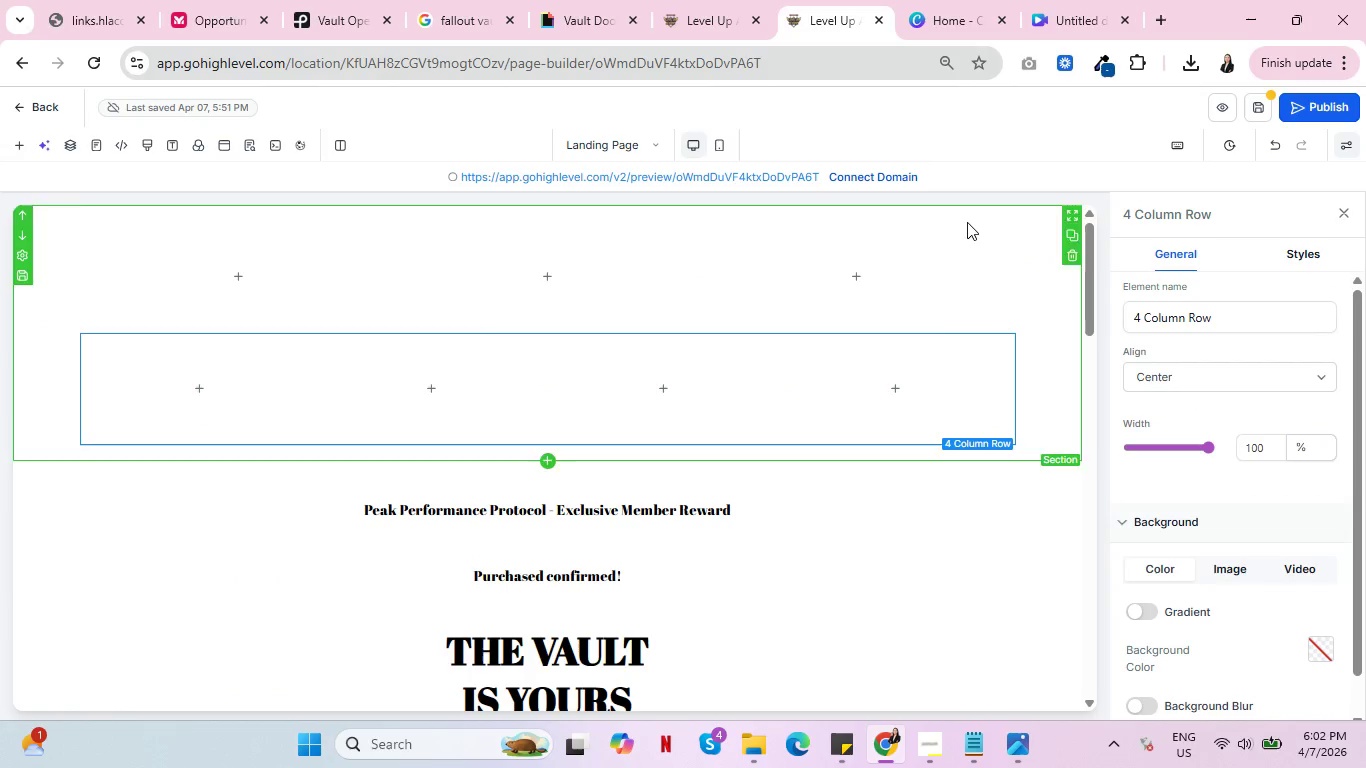 
wait(7.61)
 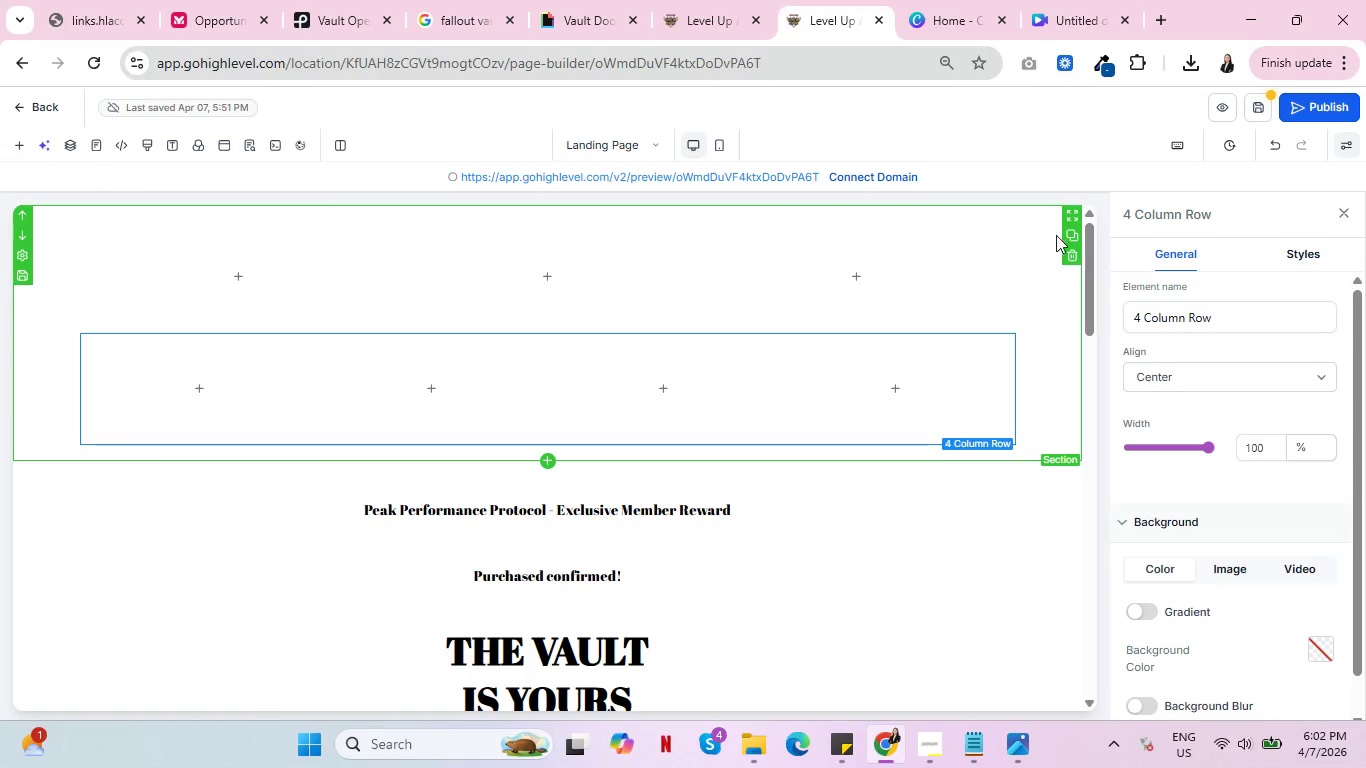 
left_click([1005, 211])
 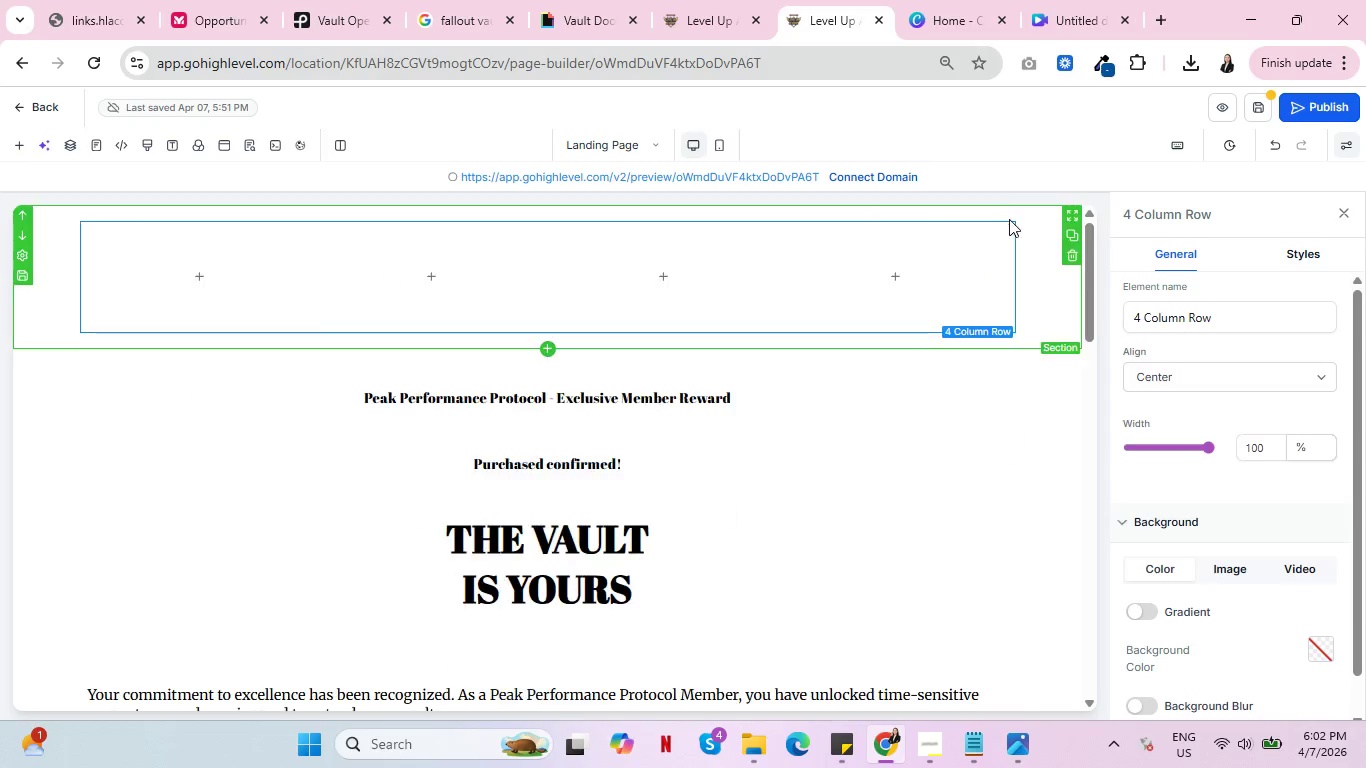 
mouse_move([878, 285])
 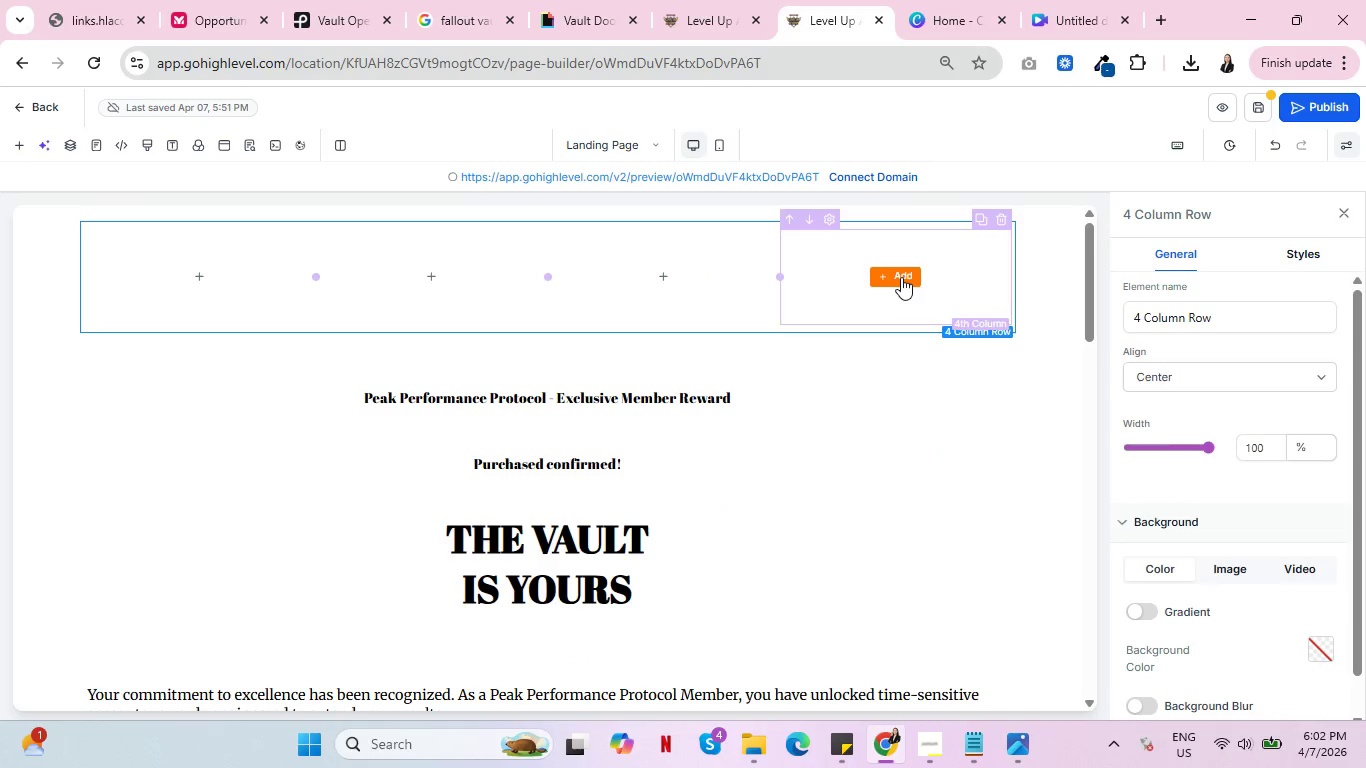 
left_click([901, 277])
 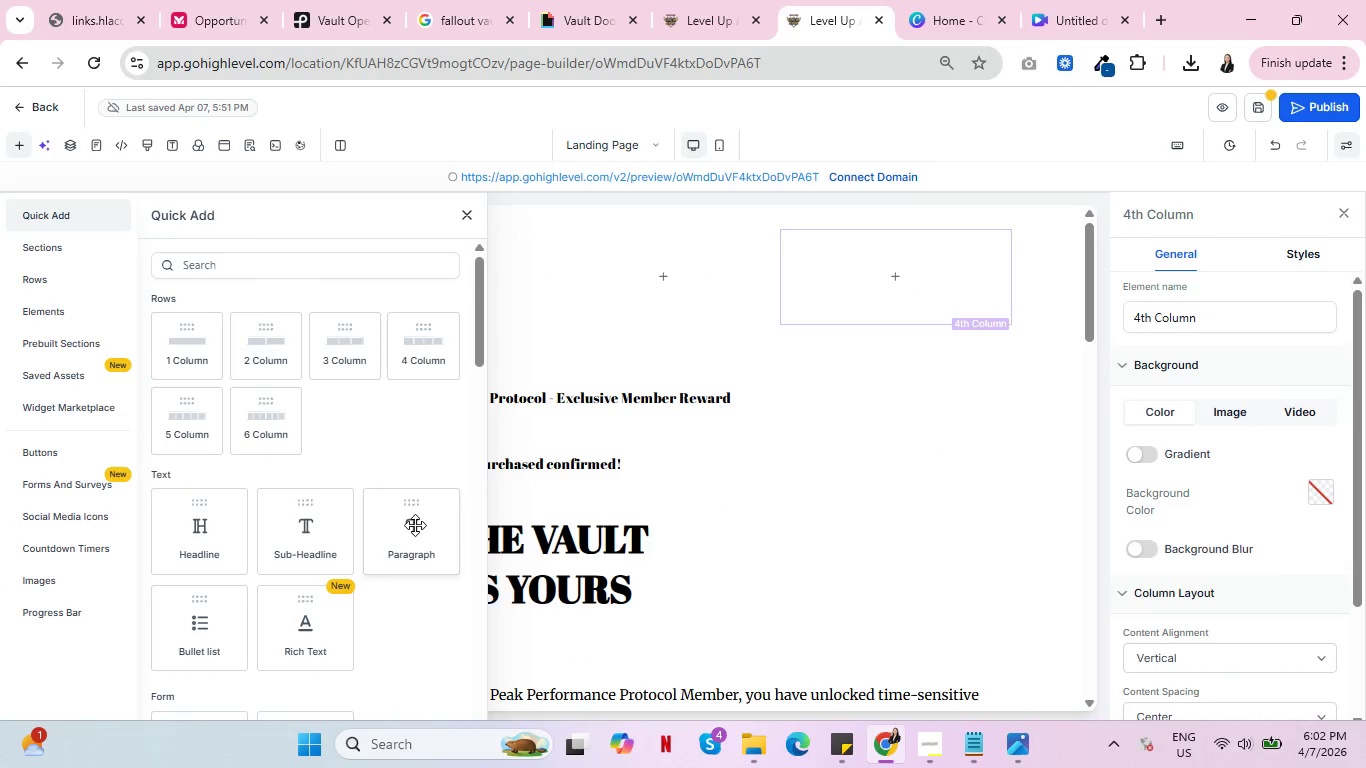 
left_click([416, 525])
 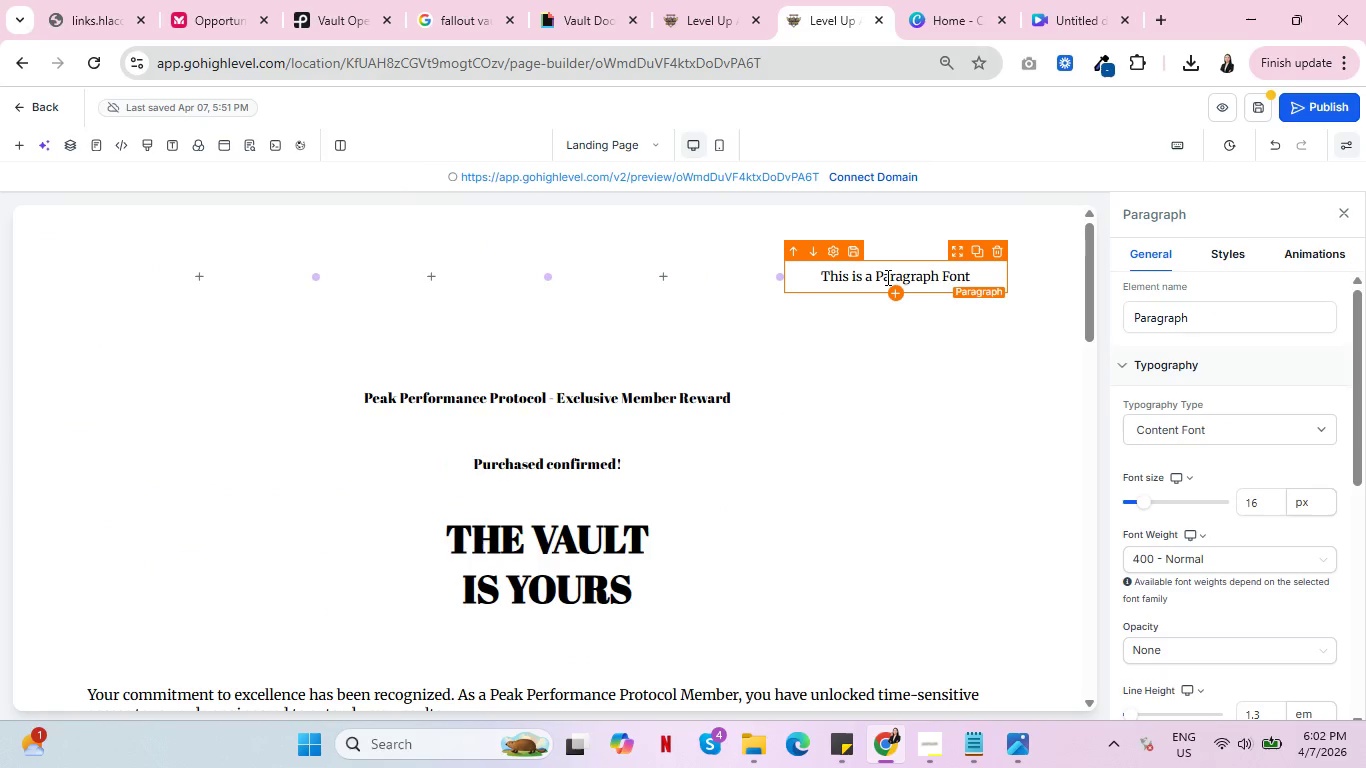 
double_click([886, 277])
 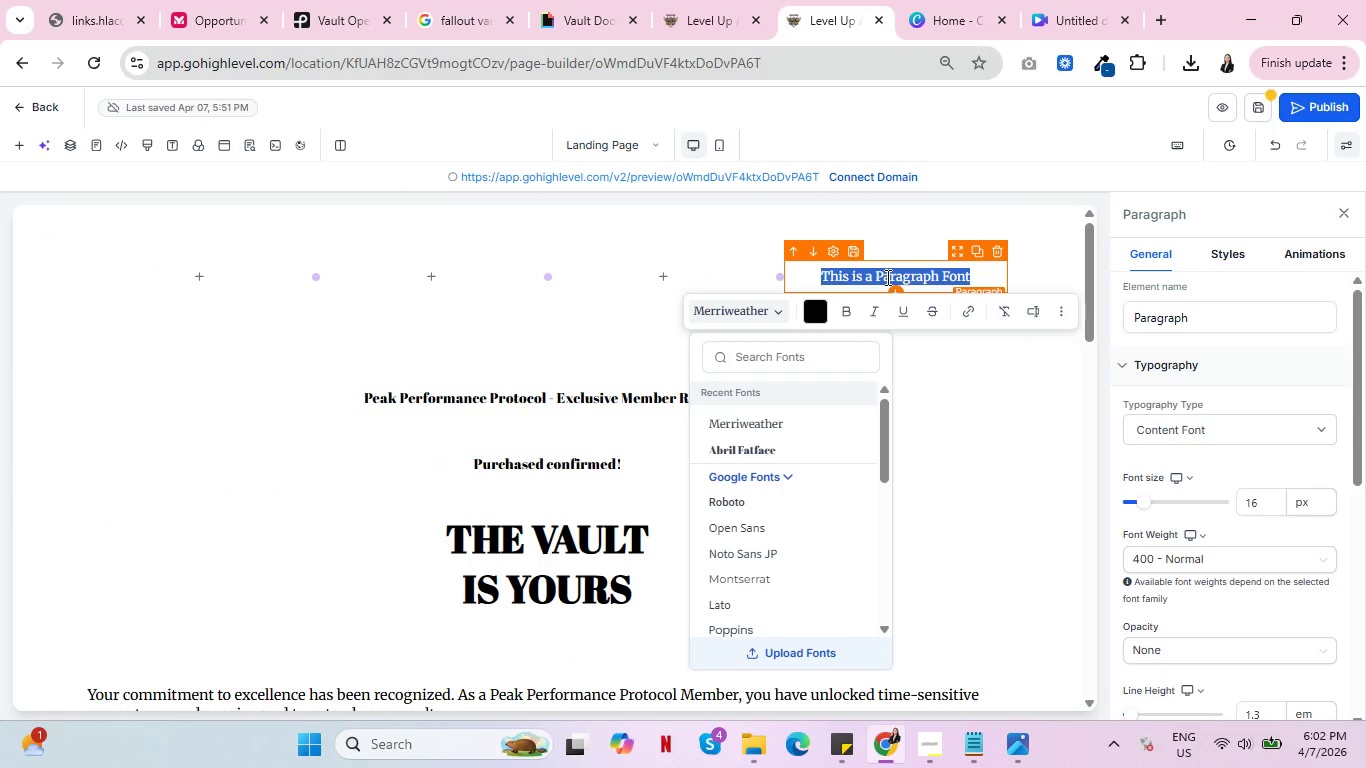 
triple_click([886, 277])
 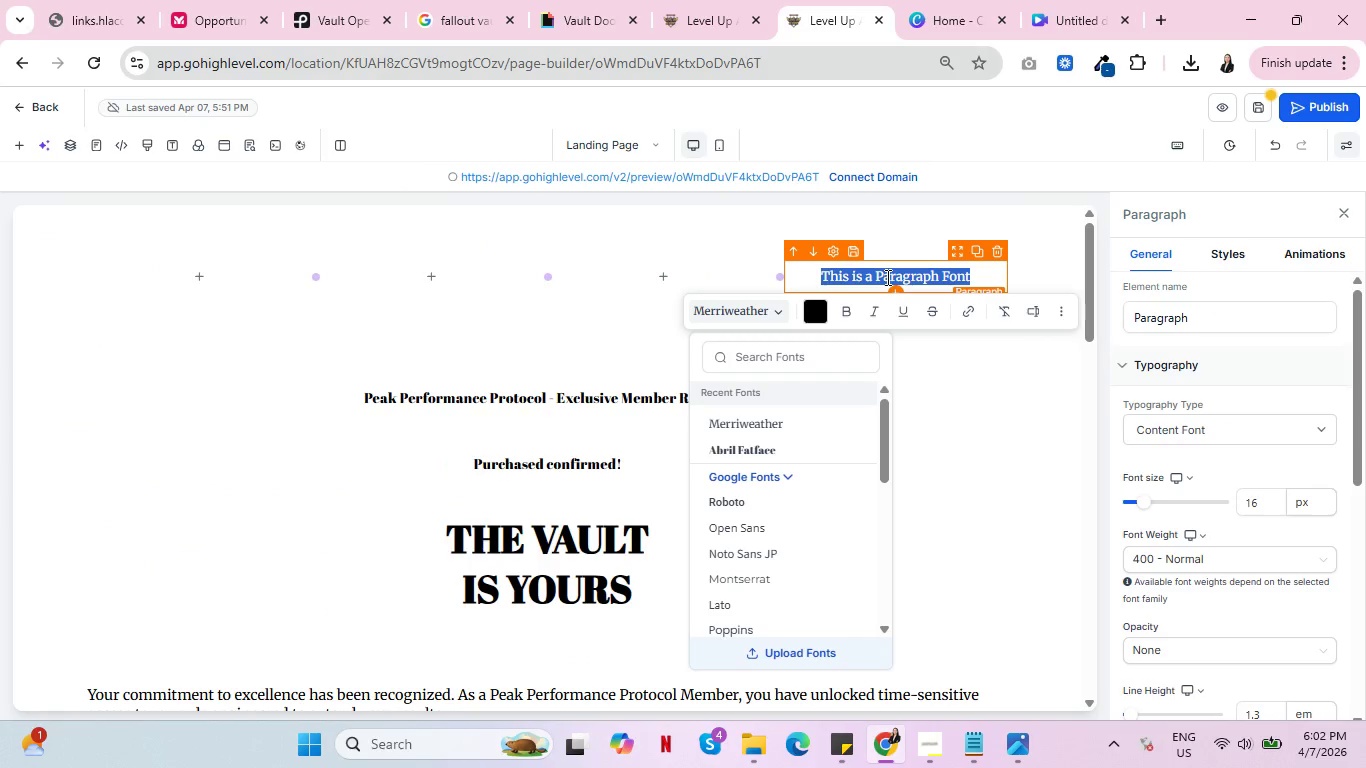 
type(Premium Member Portal)
 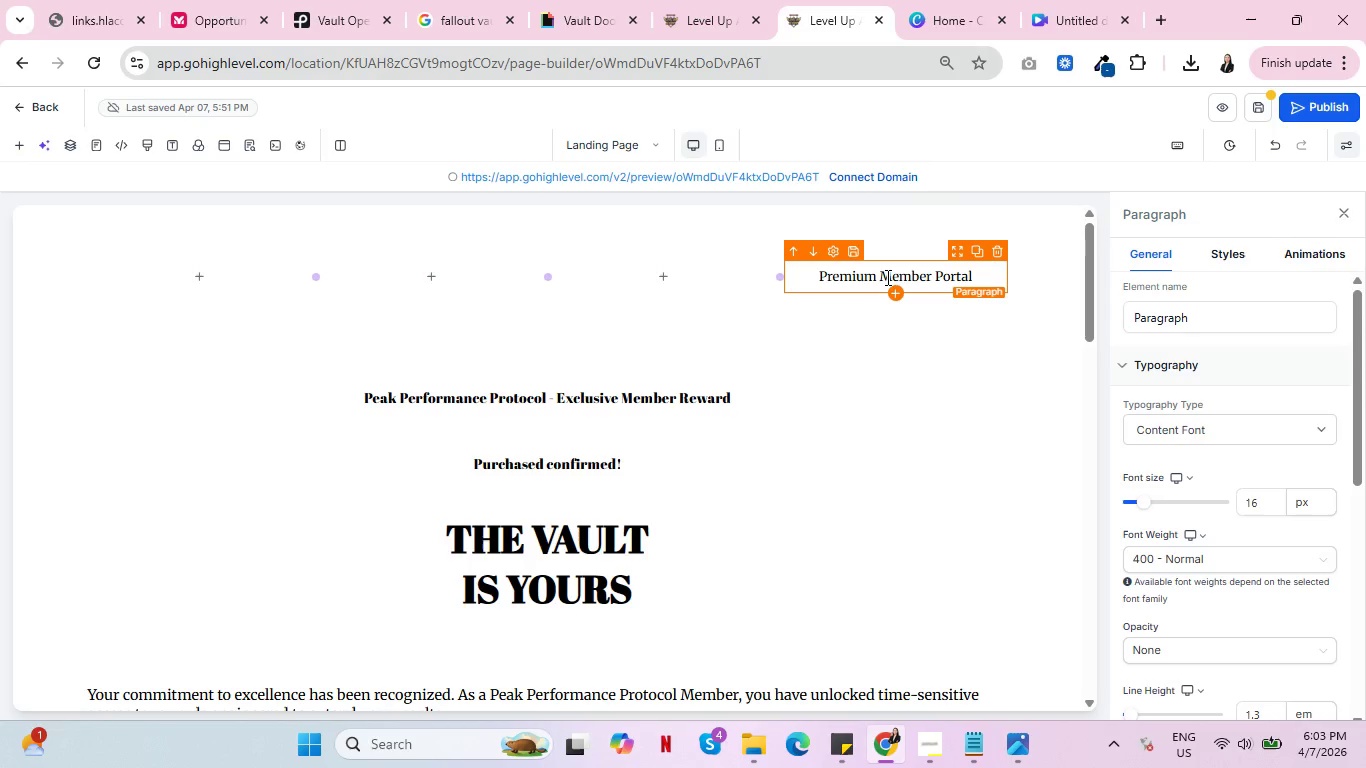 
double_click([885, 276])
 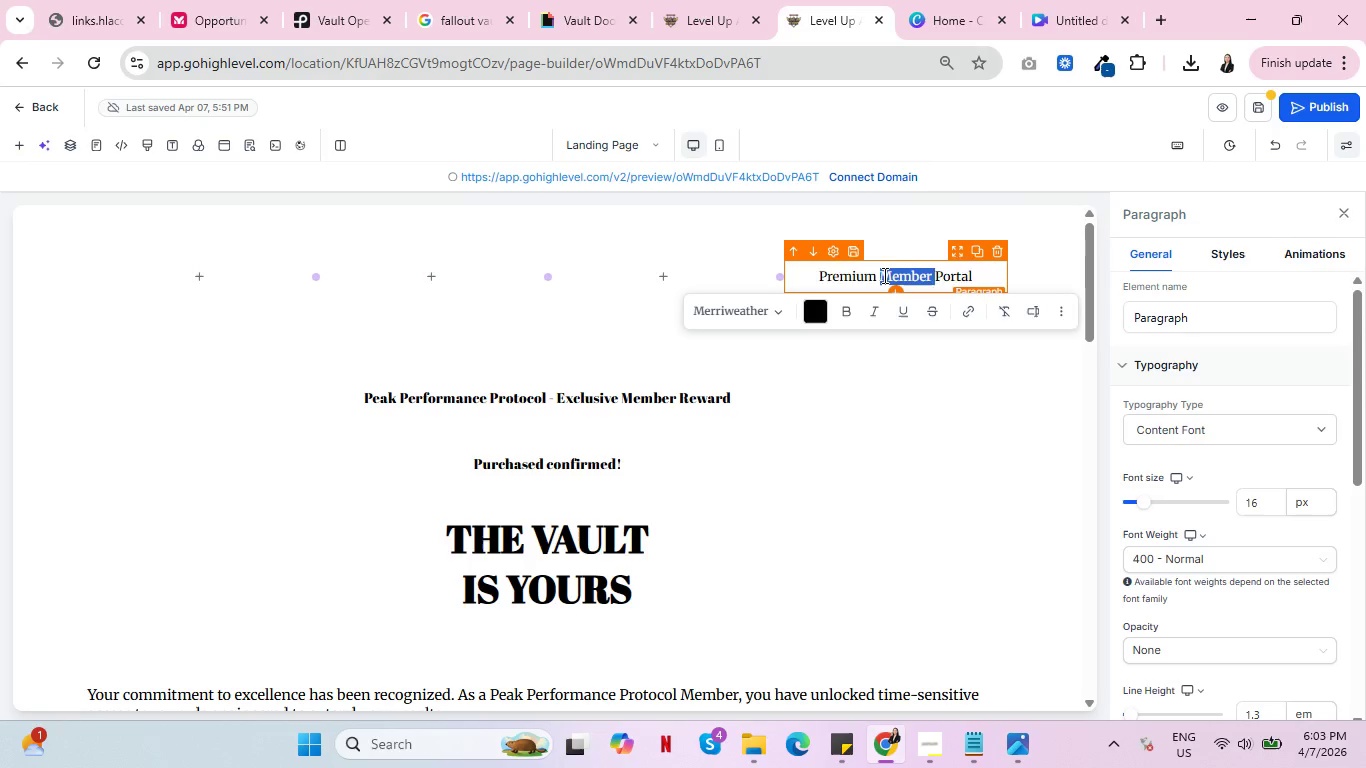 
triple_click([883, 275])
 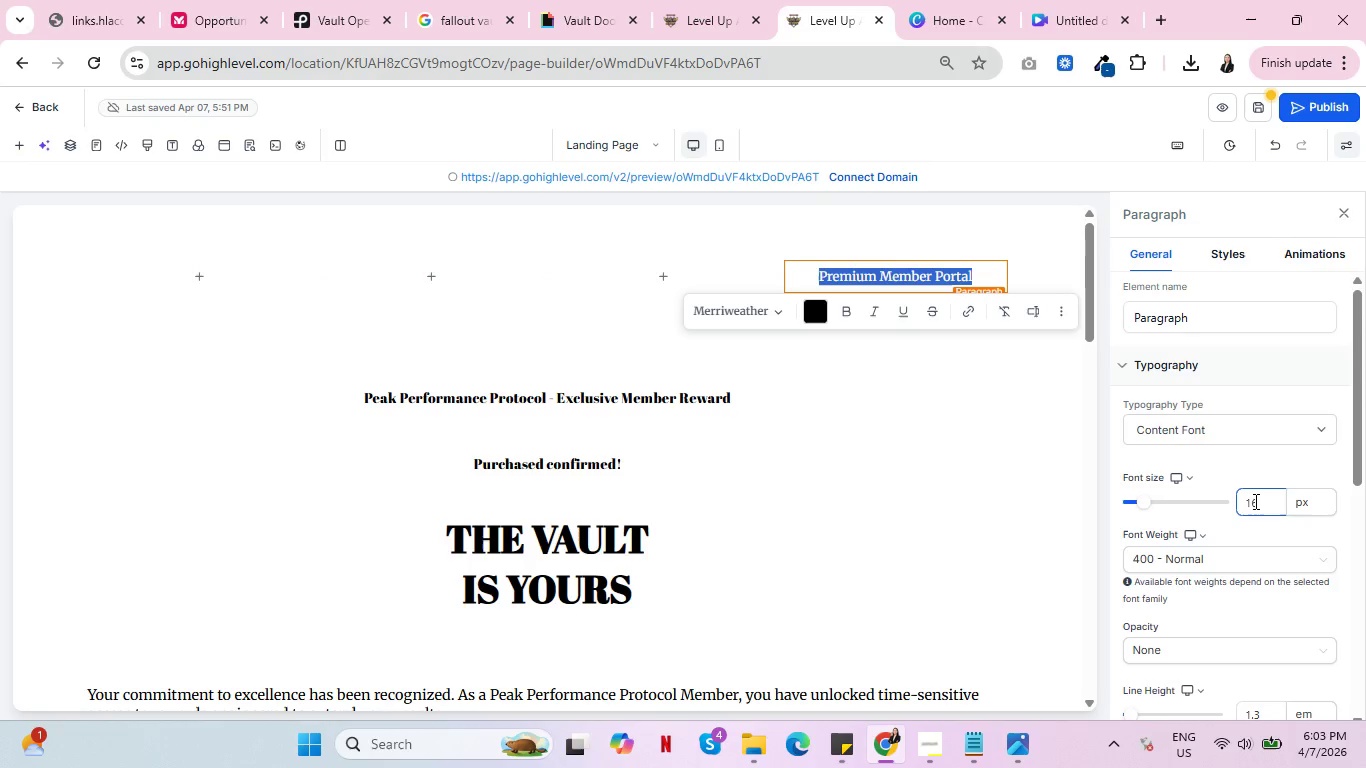 
left_click_drag(start_coordinate=[1255, 501], to_coordinate=[1246, 502])
 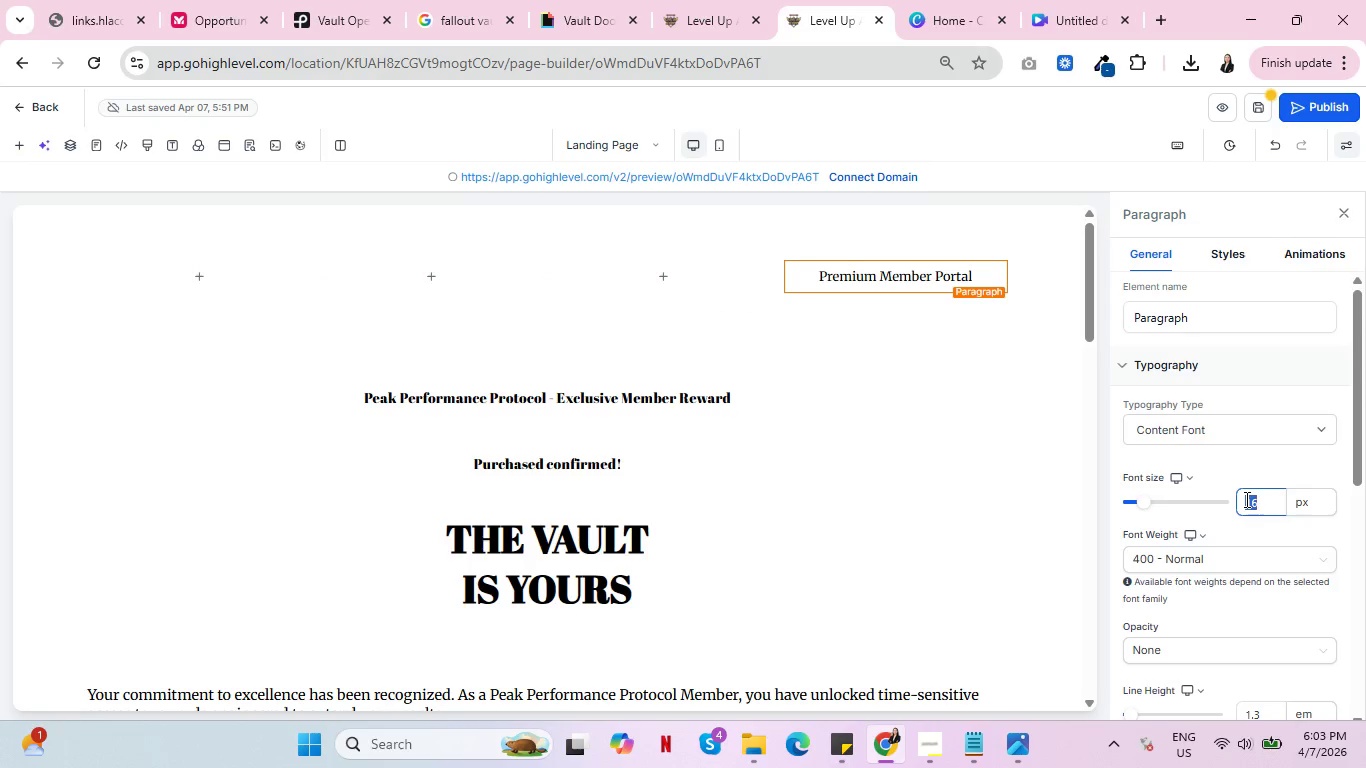 
type(12)
 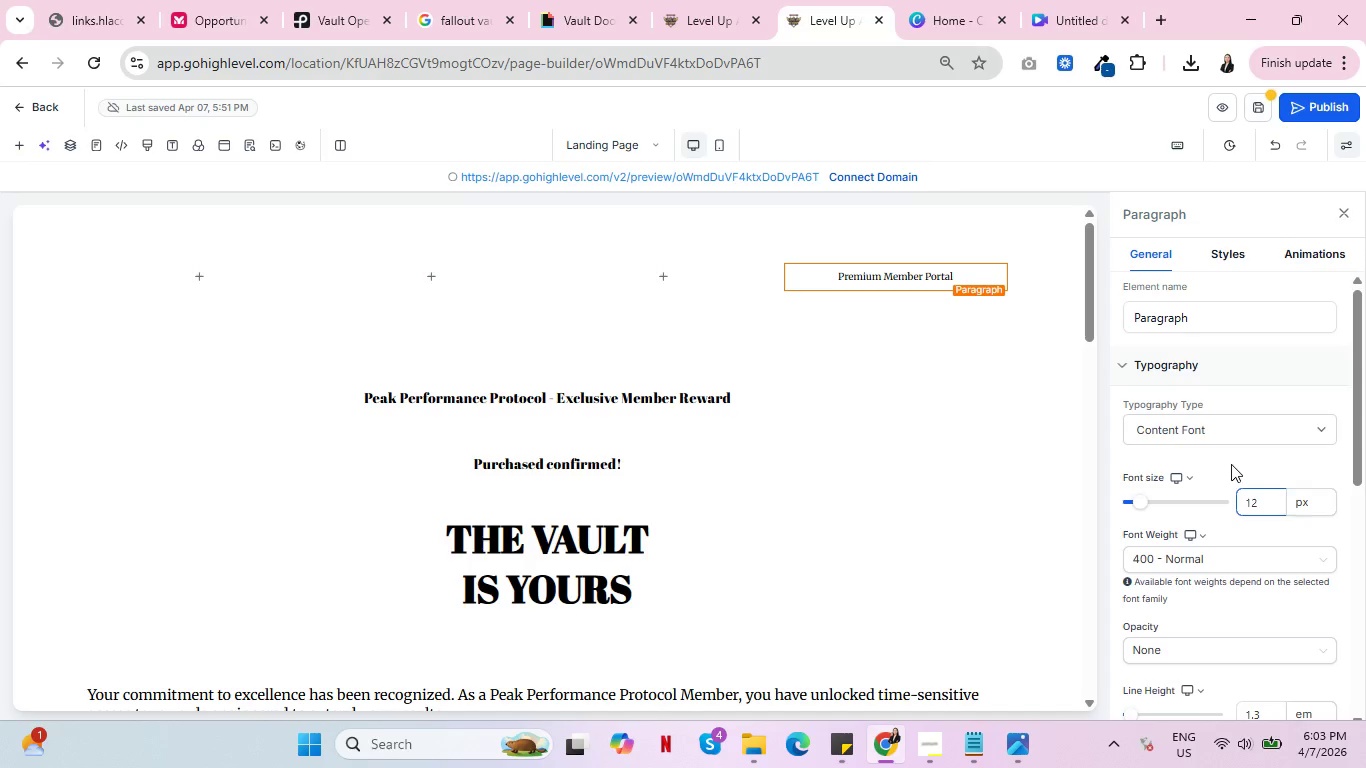 
left_click([1228, 259])
 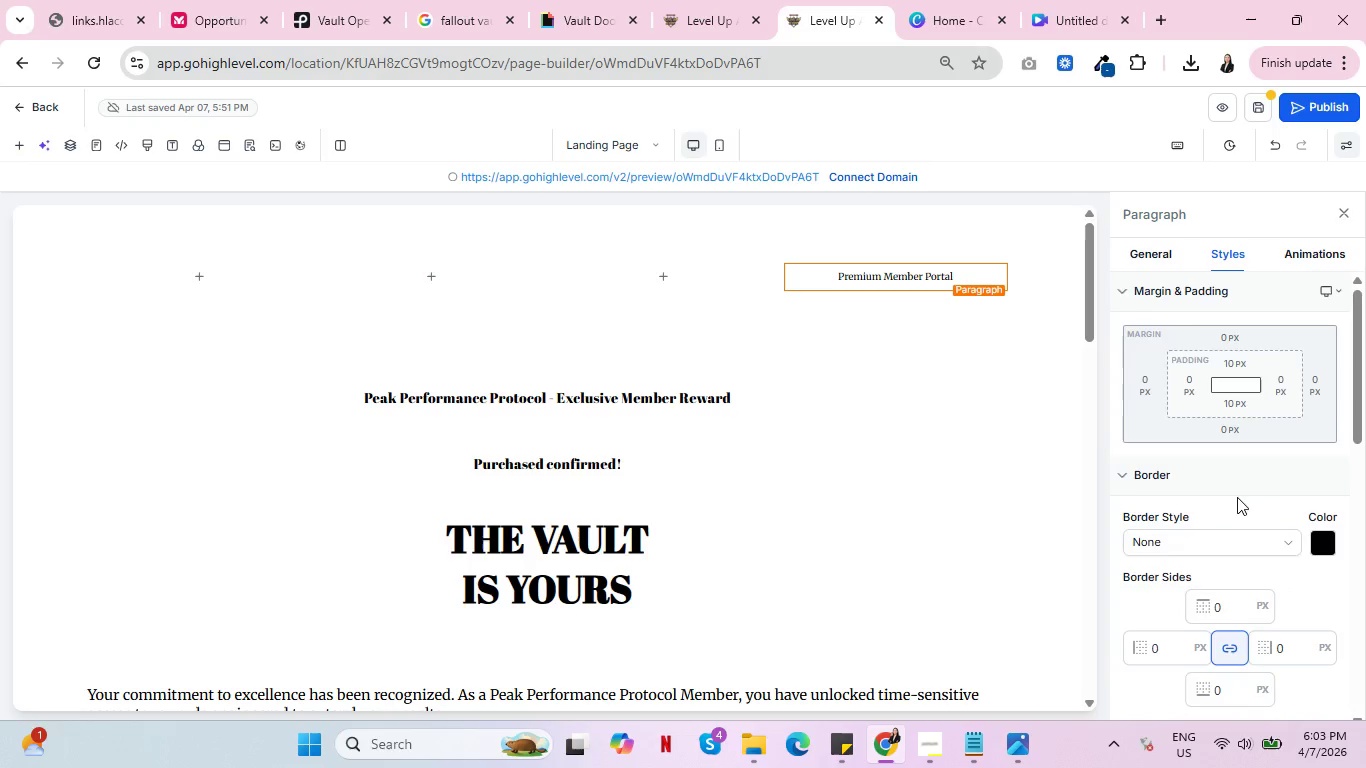 
scroll: coordinate [1275, 433], scroll_direction: down, amount: 8.0
 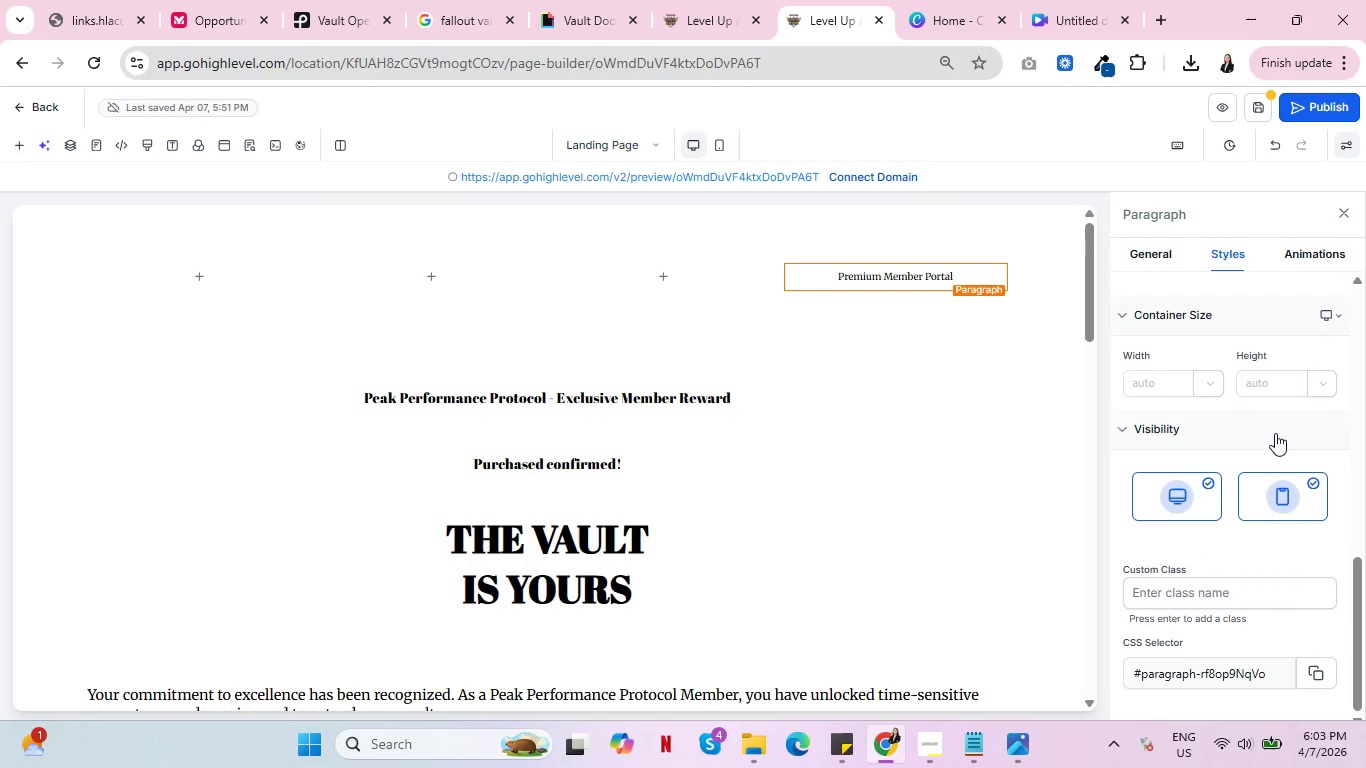 
scroll: coordinate [1284, 432], scroll_direction: up, amount: 5.0
 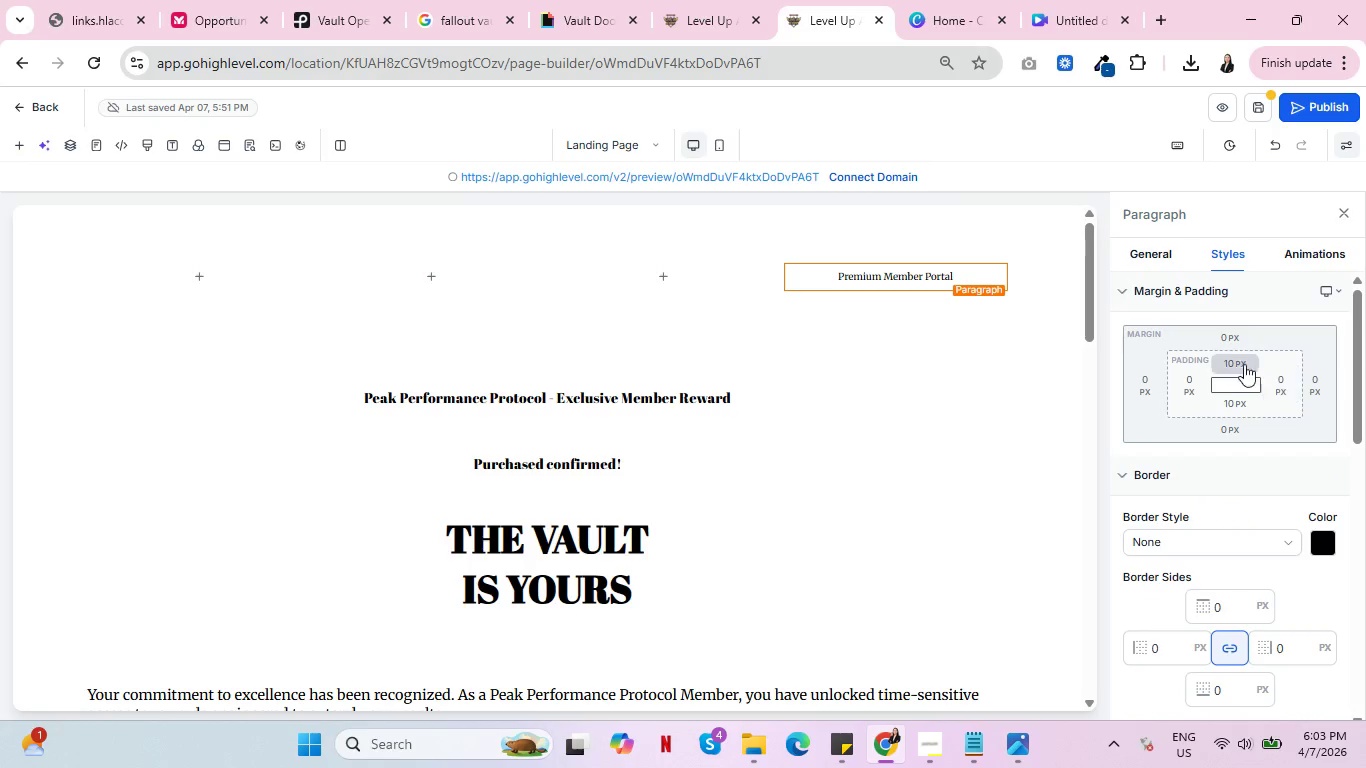 
left_click([1239, 362])
 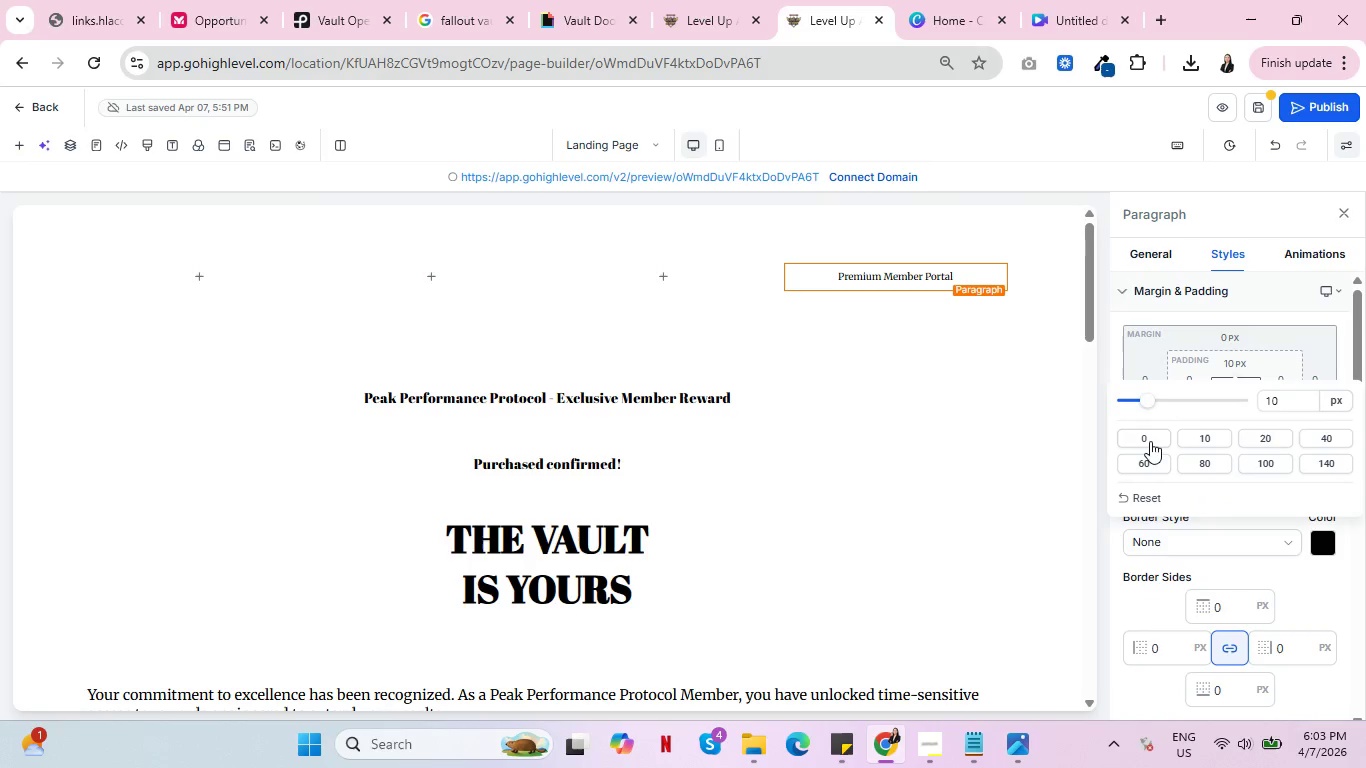 
left_click([1149, 440])
 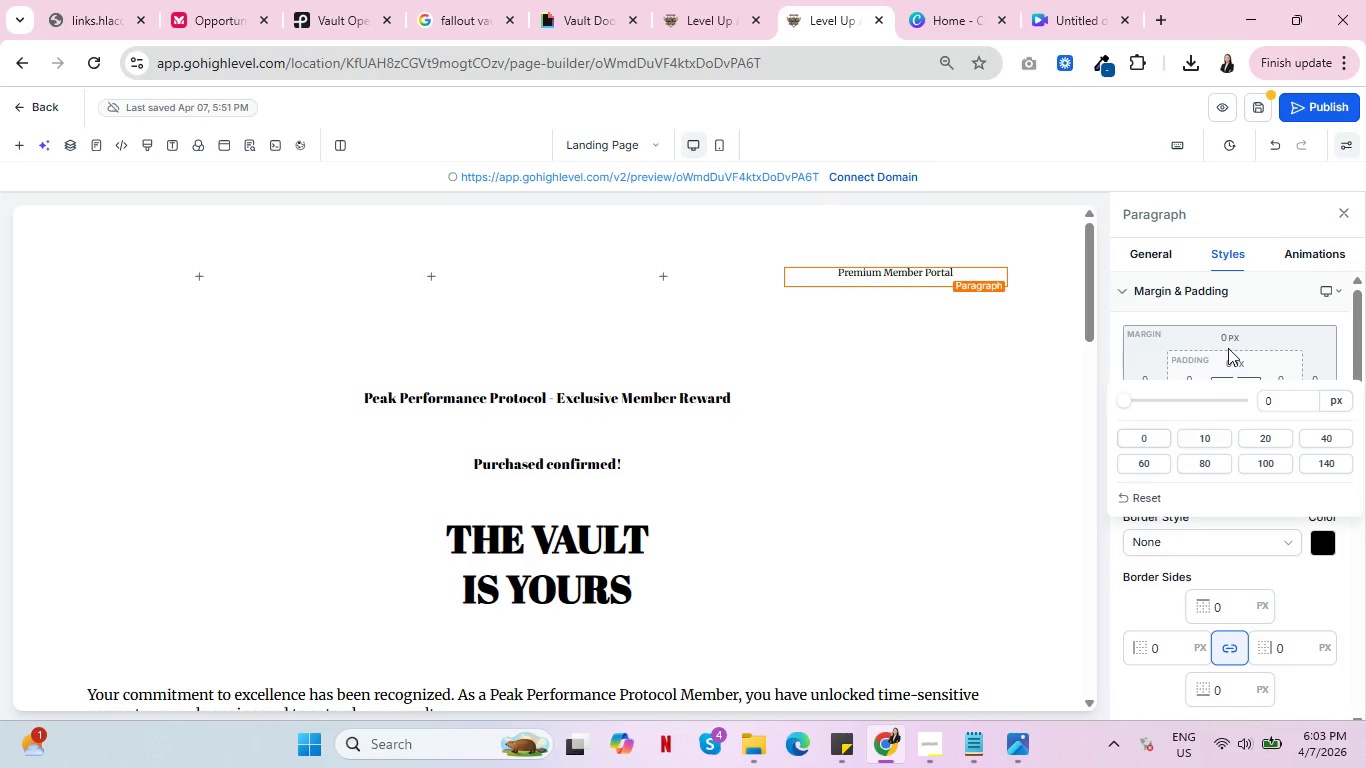 
left_click([1233, 335])
 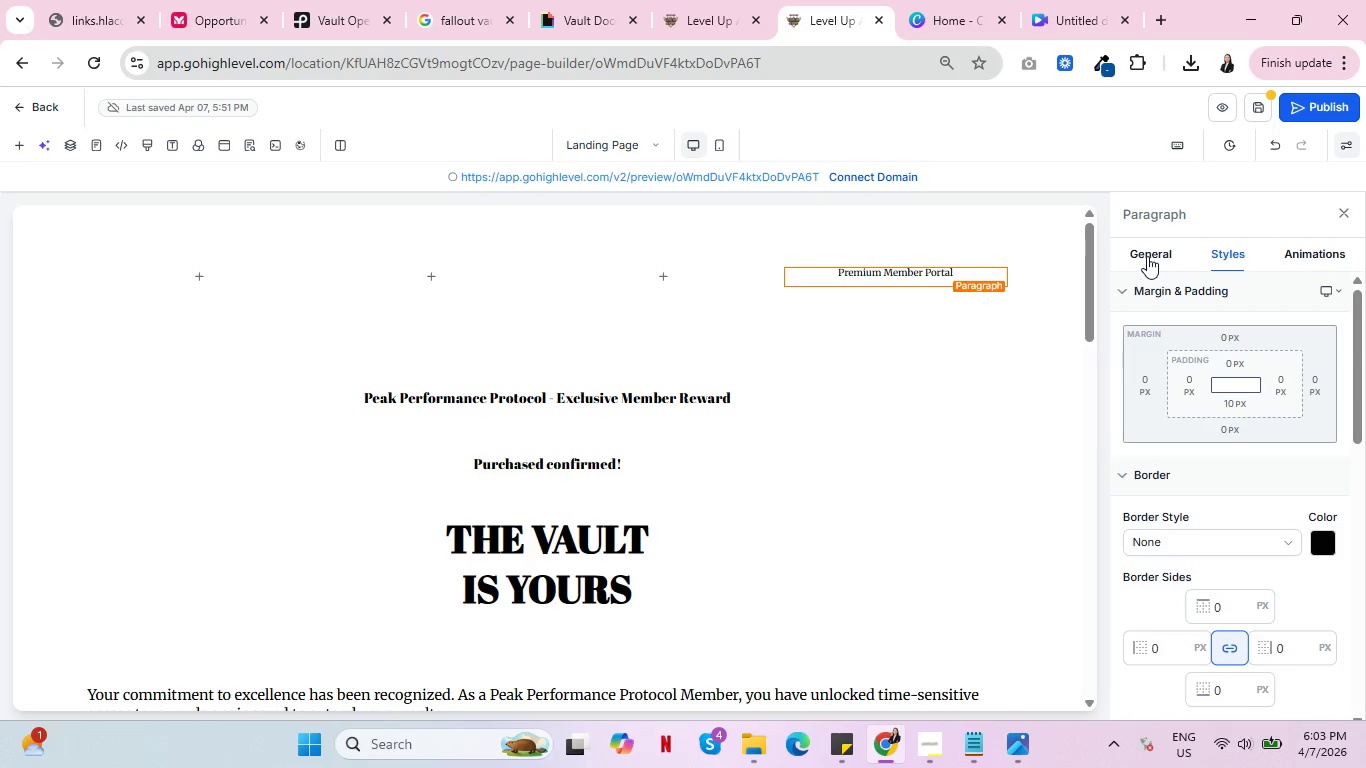 
left_click([1147, 256])
 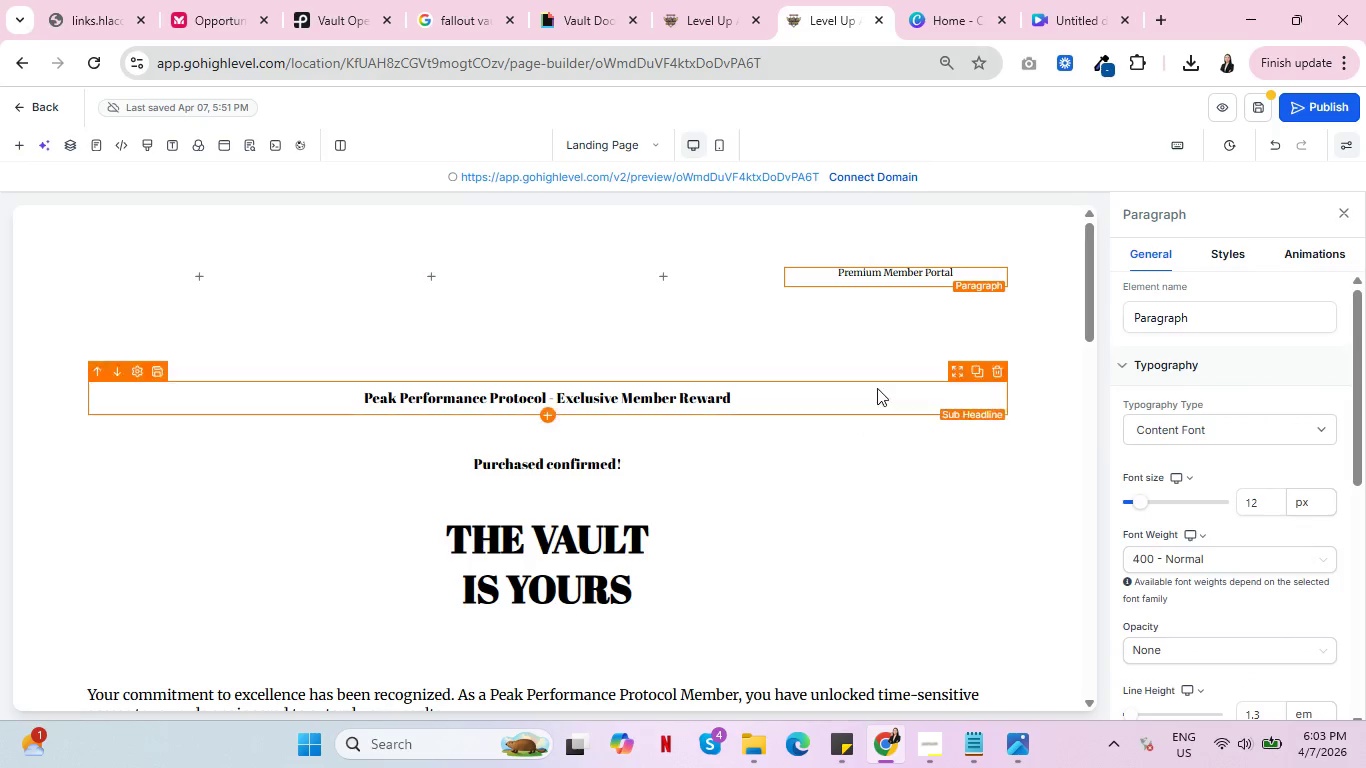 
left_click([882, 346])
 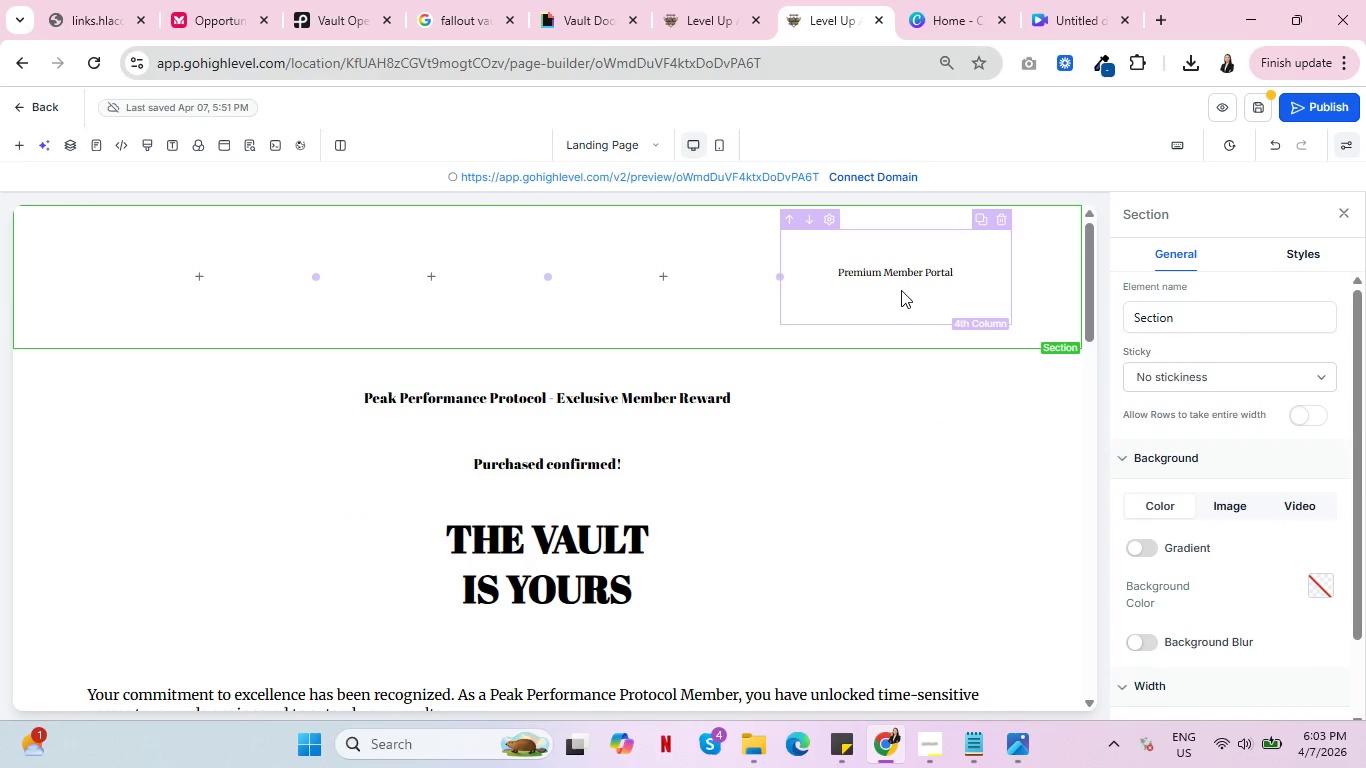 
left_click([901, 290])
 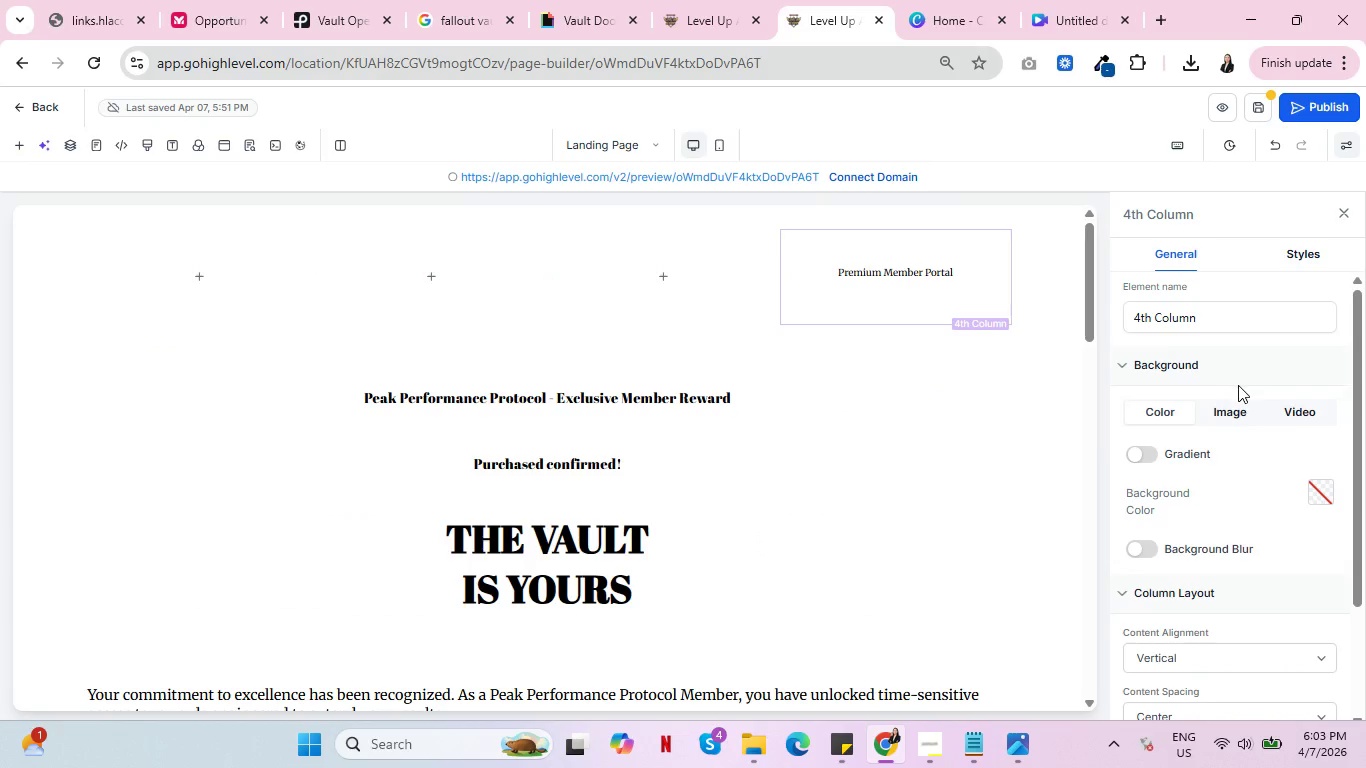 
scroll: coordinate [1219, 468], scroll_direction: down, amount: 4.0
 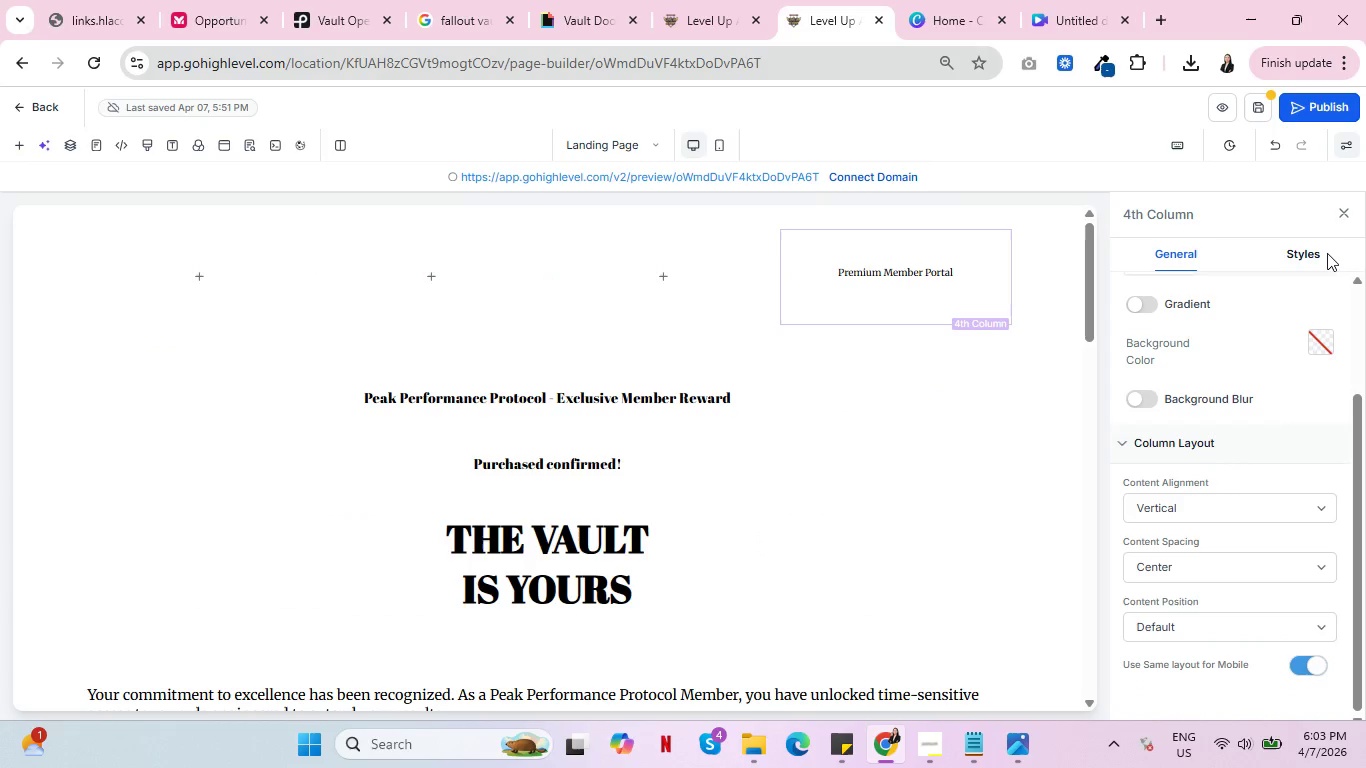 
double_click([1309, 250])
 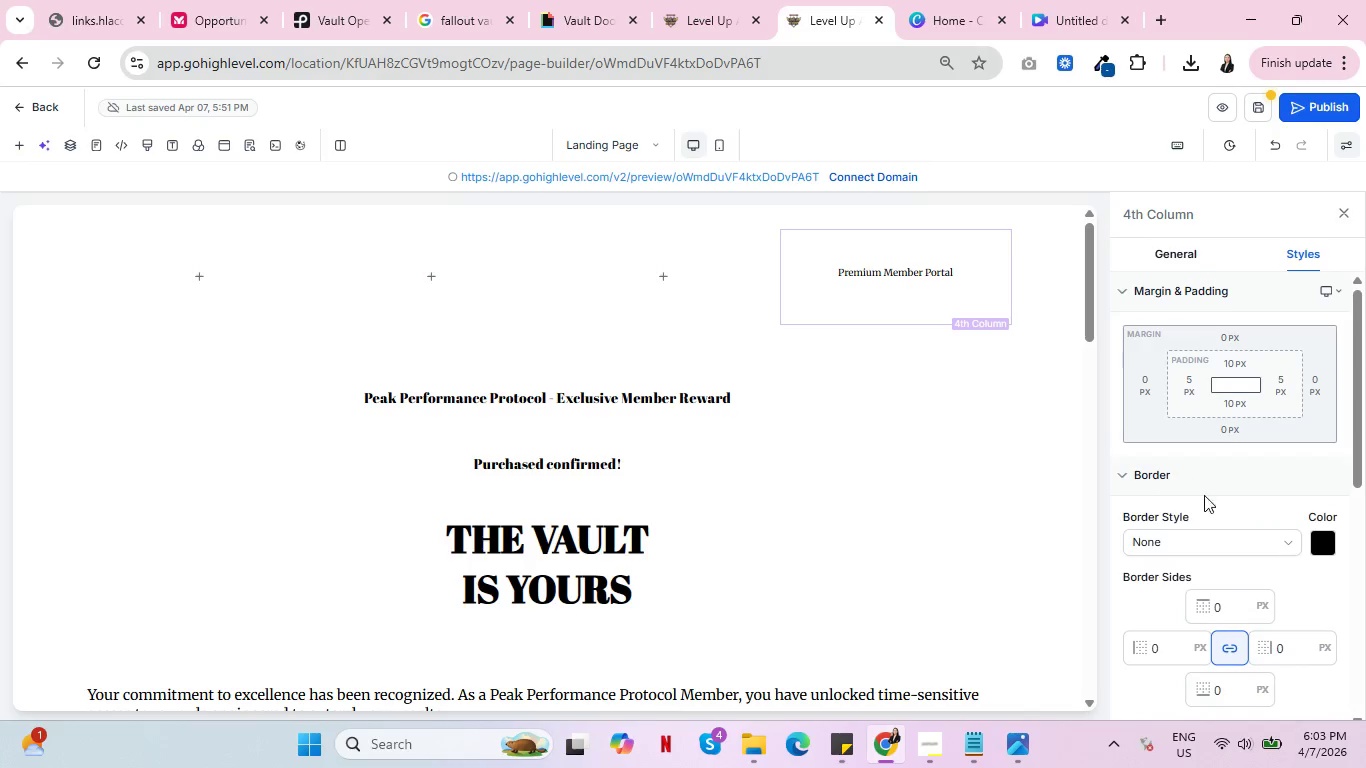 
scroll: coordinate [1249, 534], scroll_direction: down, amount: 9.0
 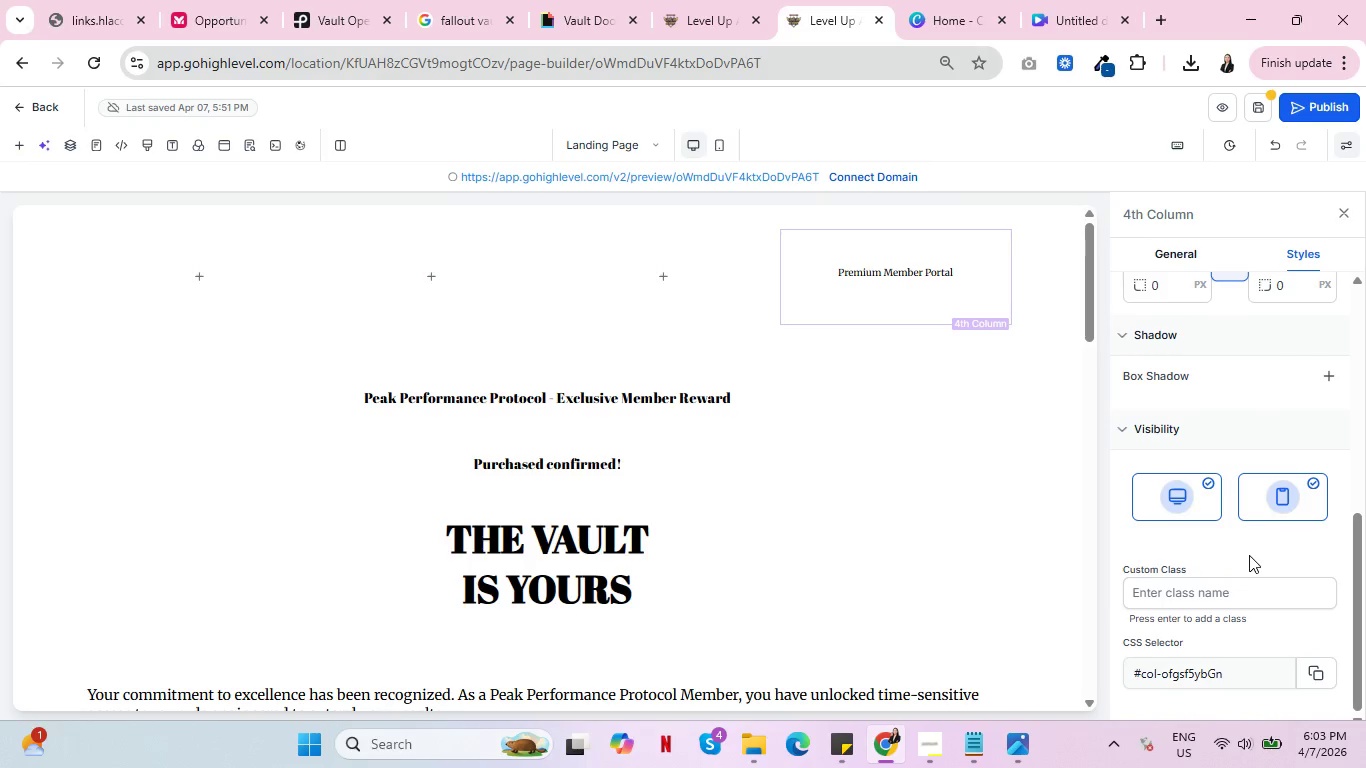 
scroll: coordinate [1246, 521], scroll_direction: up, amount: 9.0
 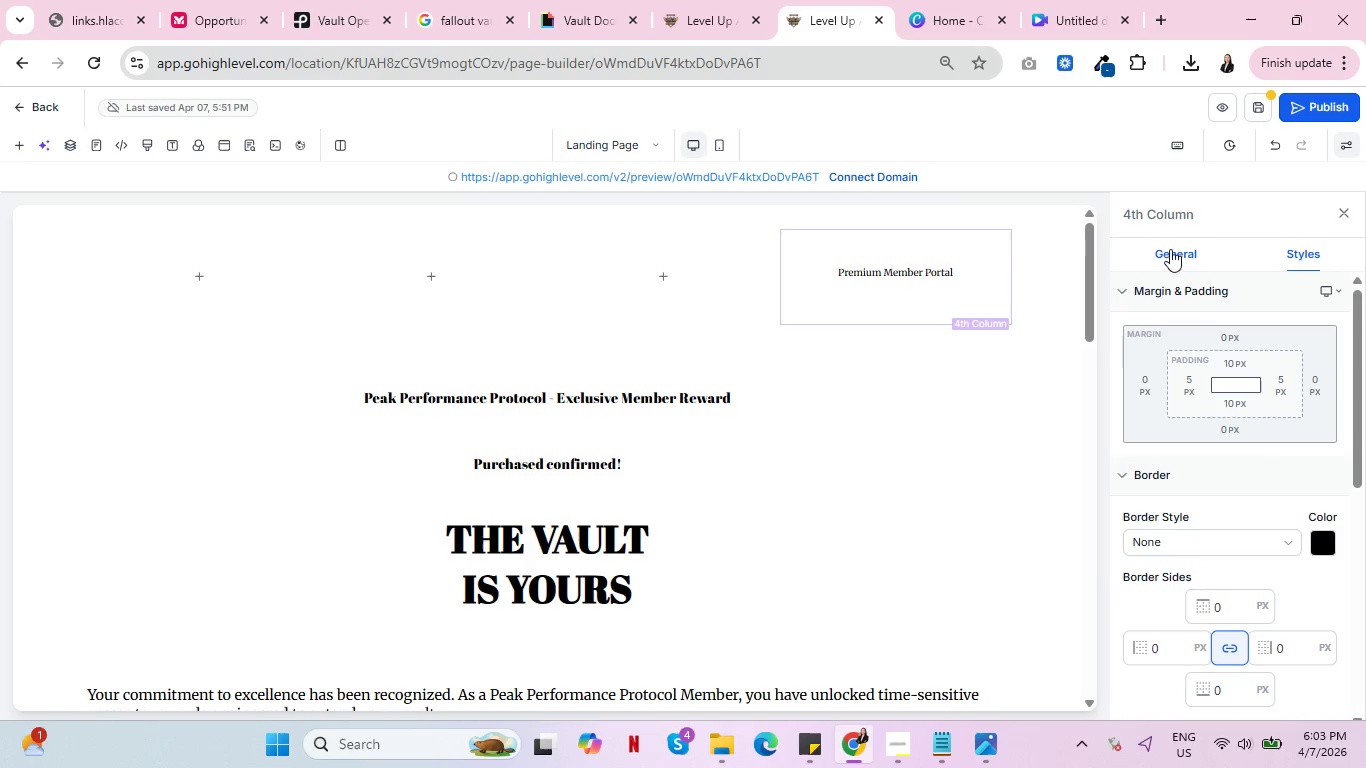 
left_click([1171, 246])
 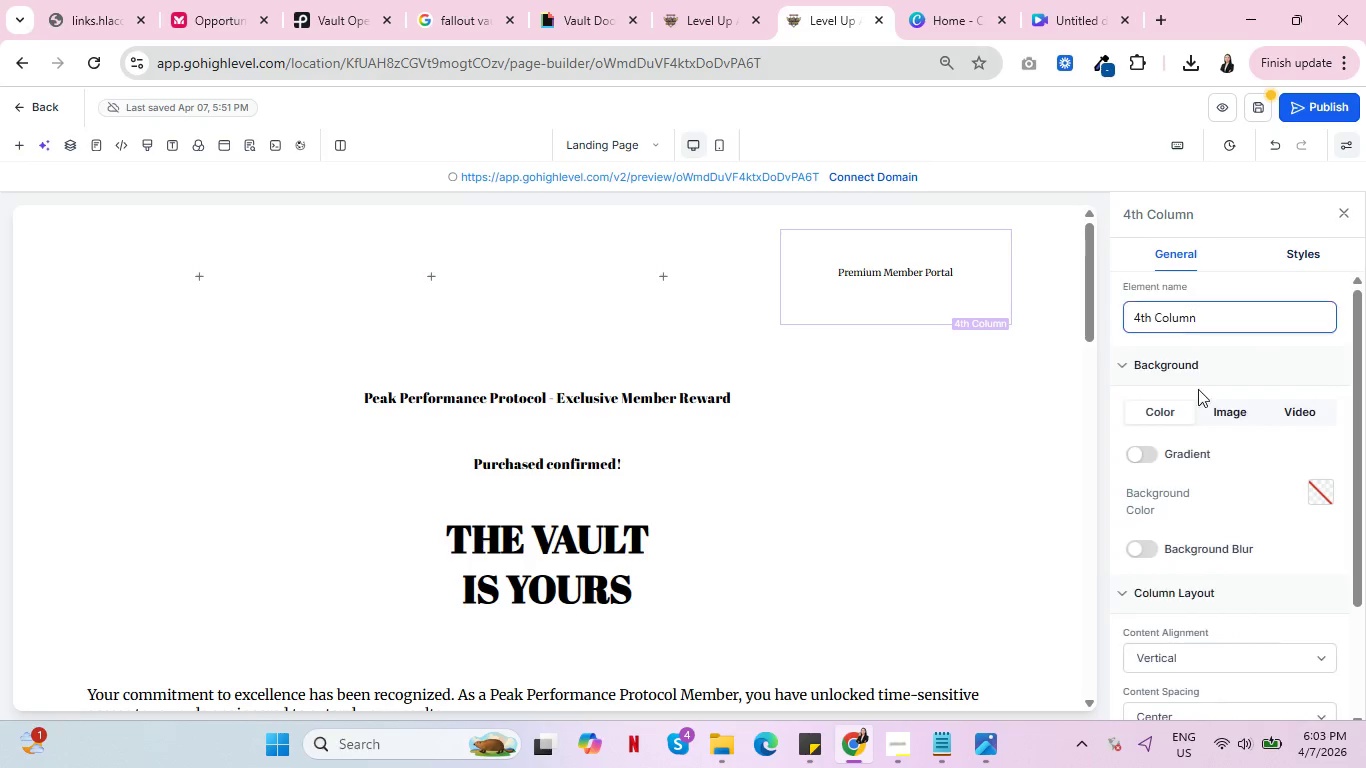 
scroll: coordinate [1218, 420], scroll_direction: down, amount: 3.0
 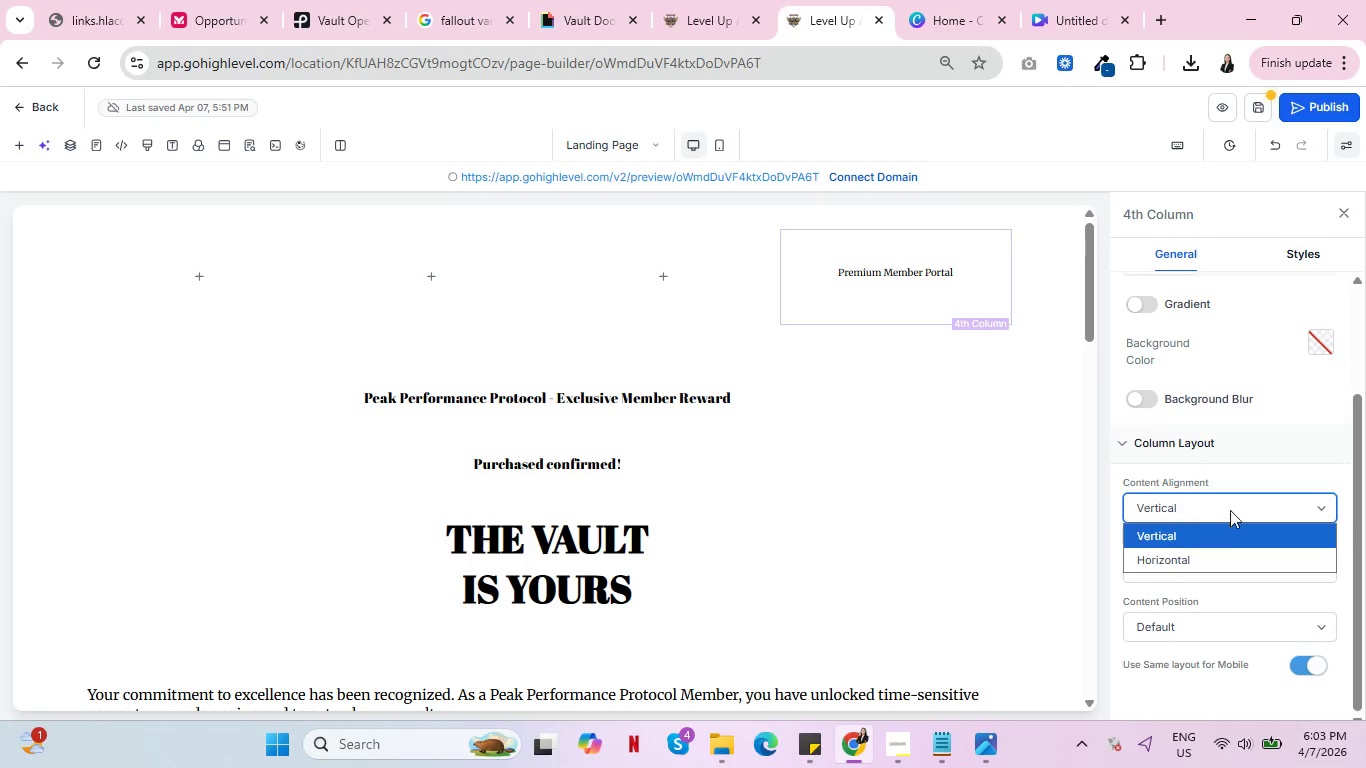 
left_click([1256, 469])
 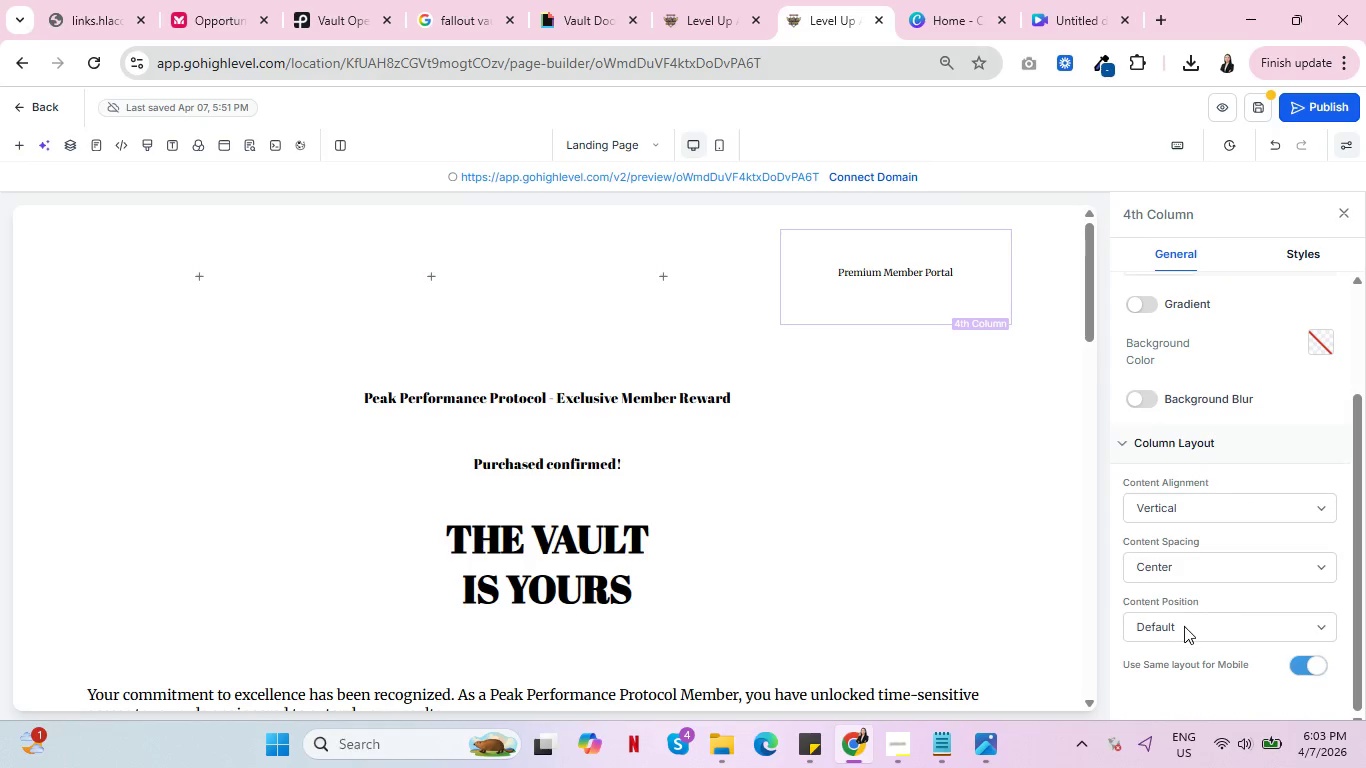 
left_click([1187, 629])
 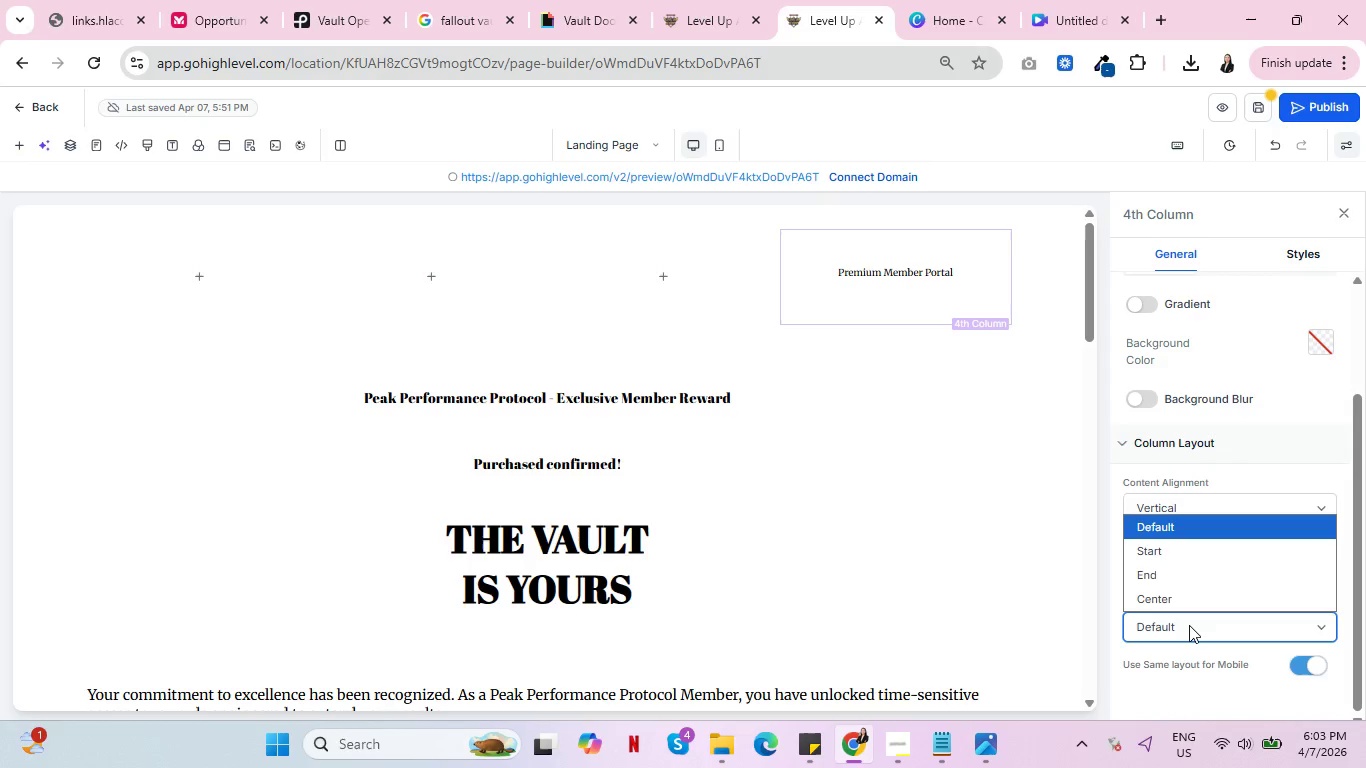 
left_click([1189, 625])
 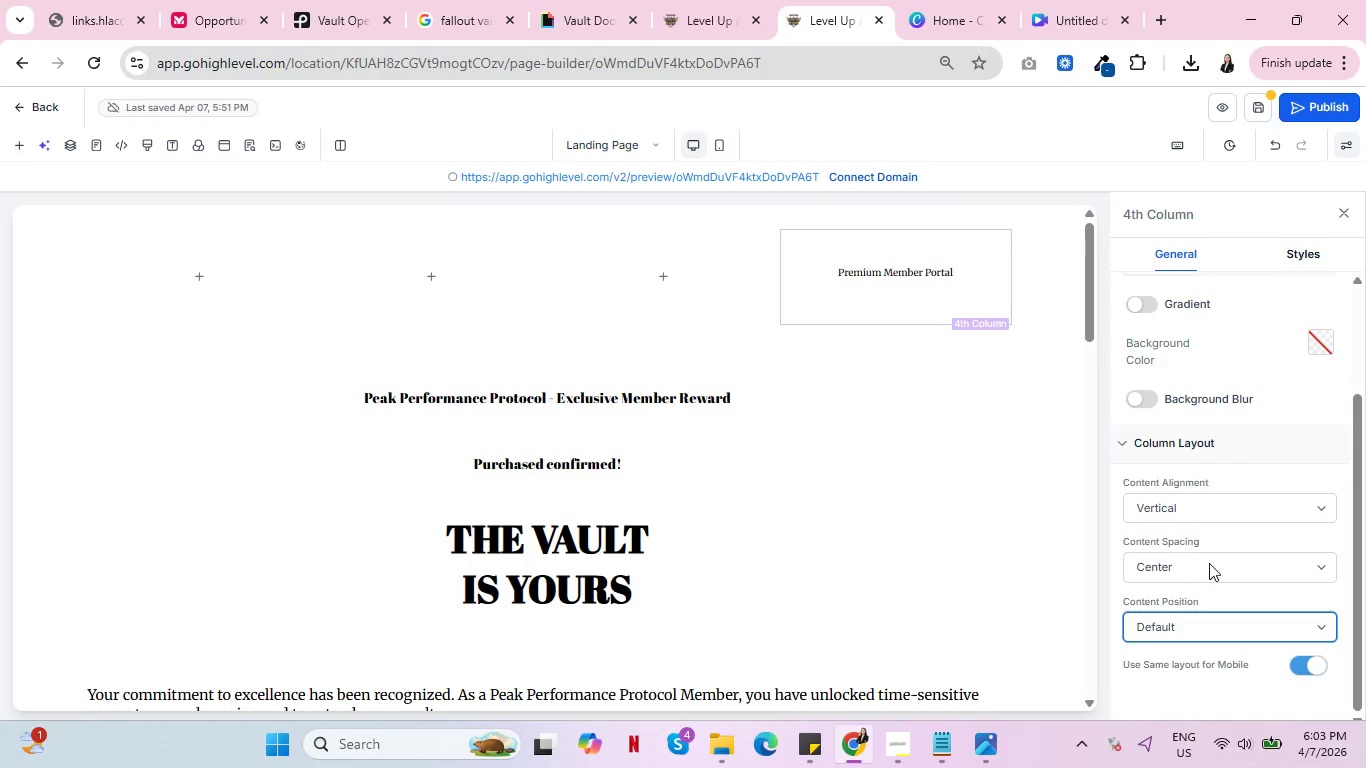 
left_click([1209, 563])
 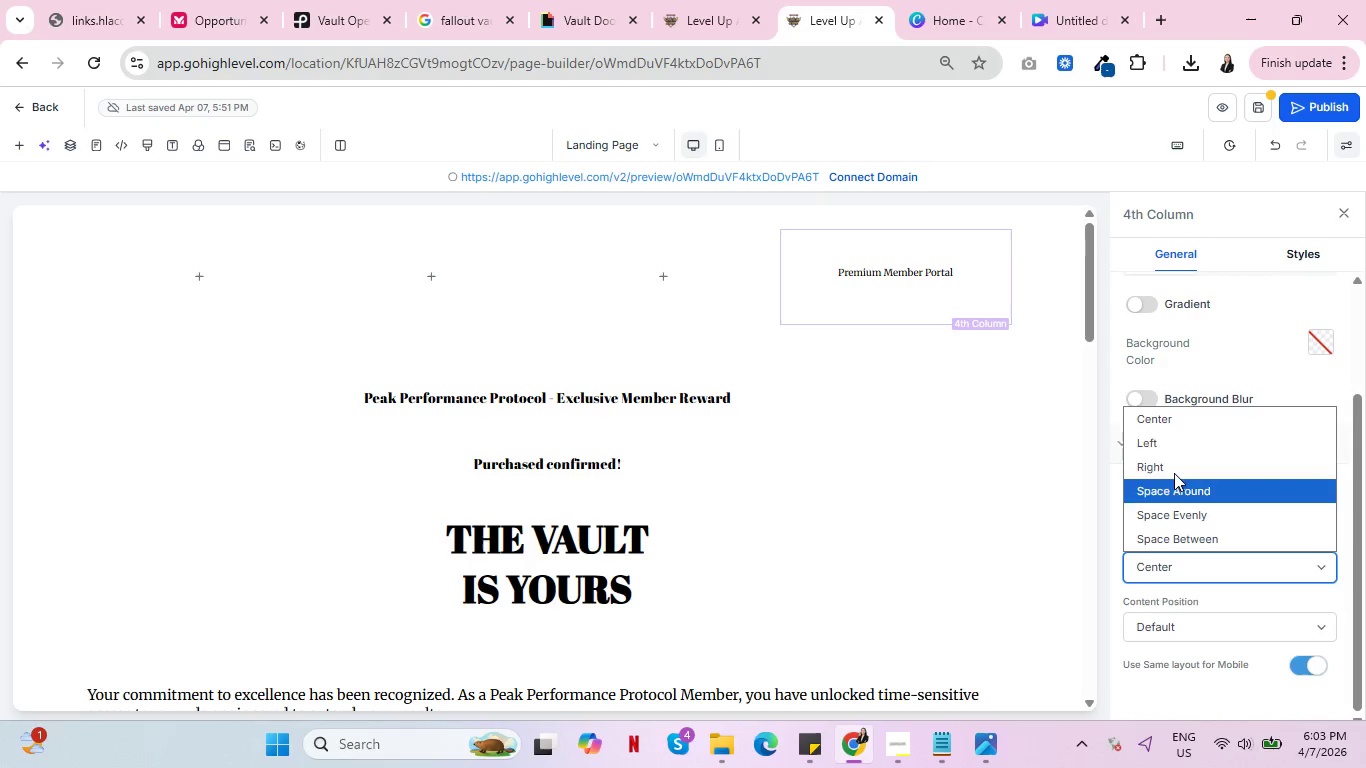 
left_click([1169, 442])
 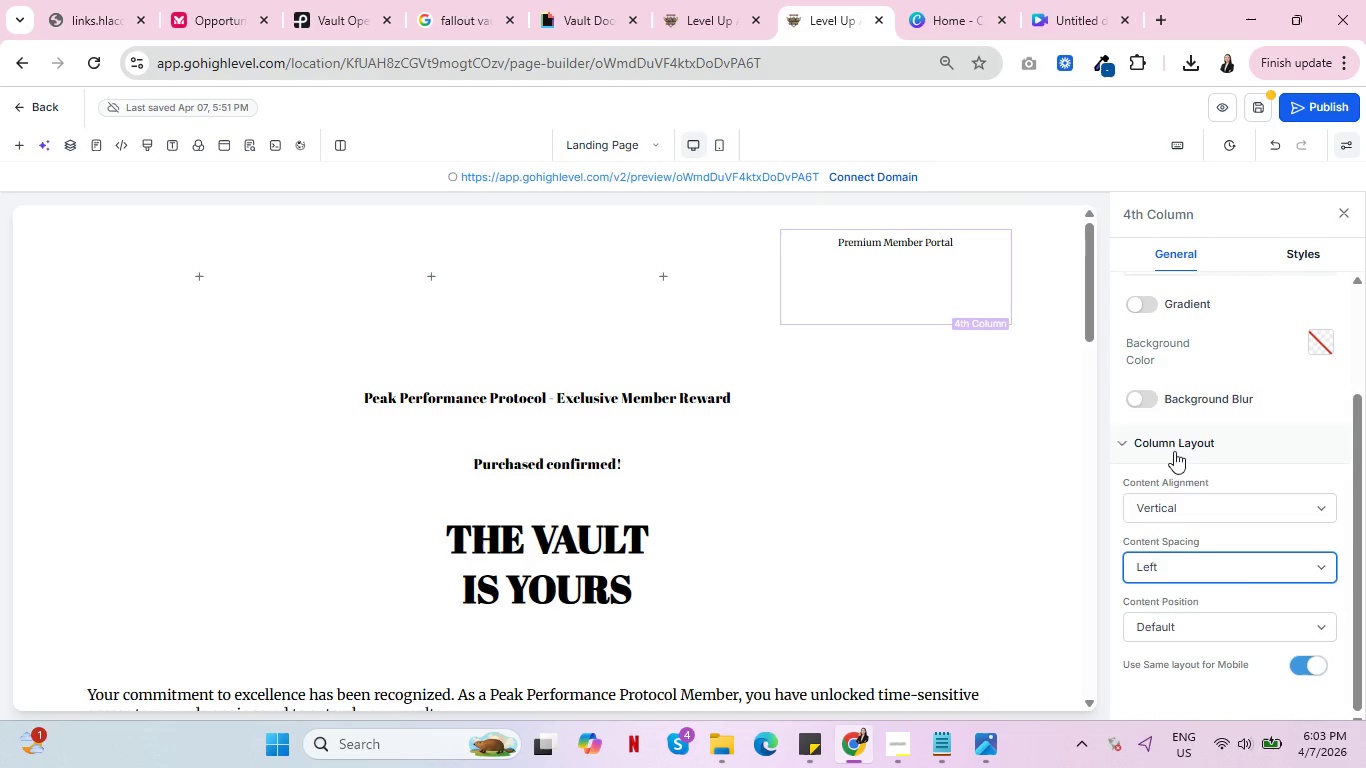 
mouse_move([1186, 541])
 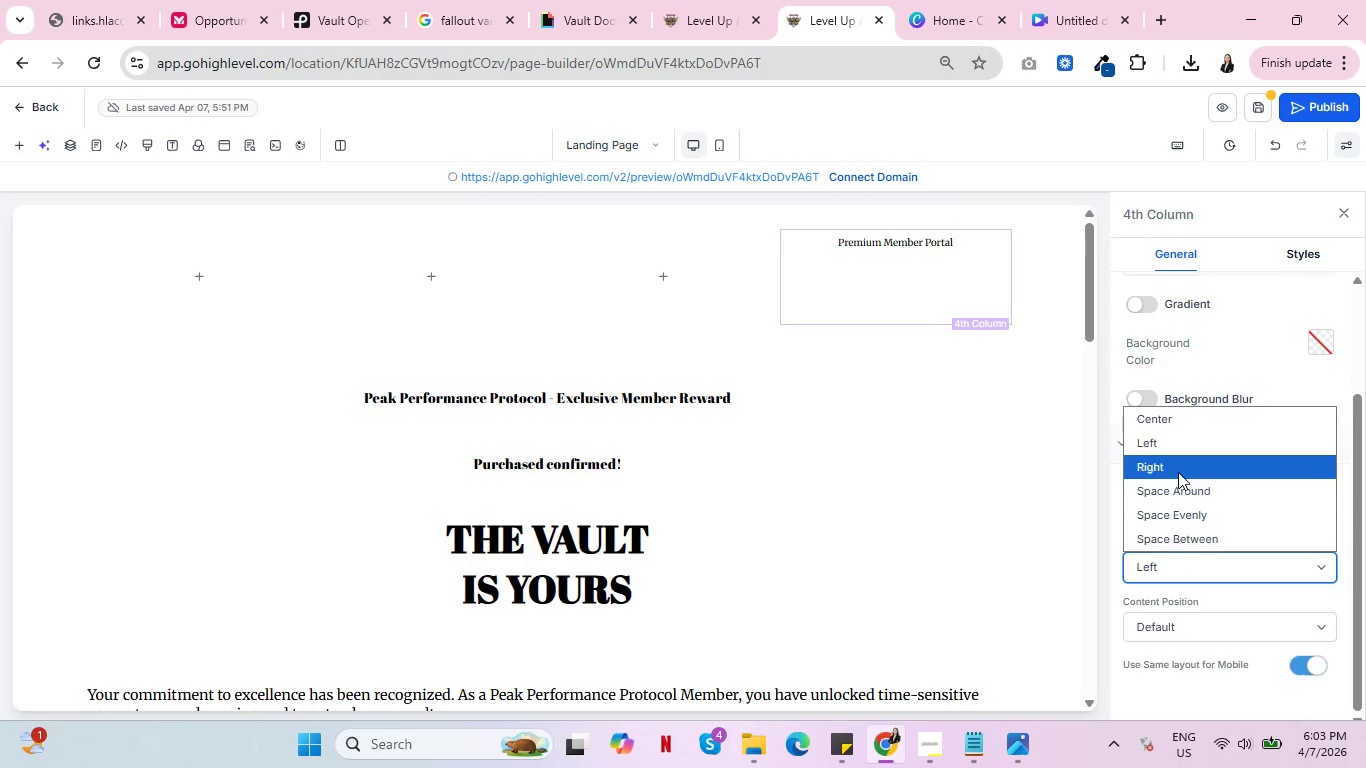 
left_click([1177, 471])
 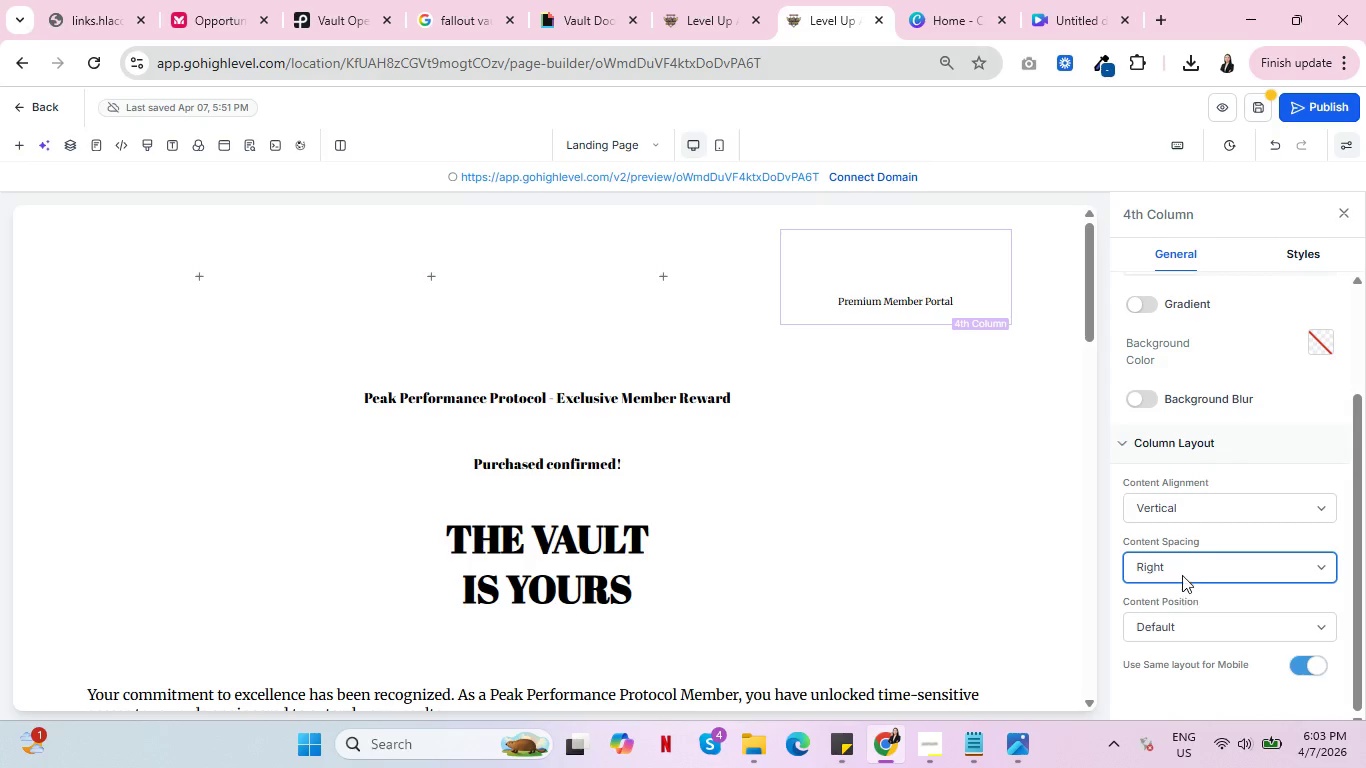 
left_click([1187, 568])
 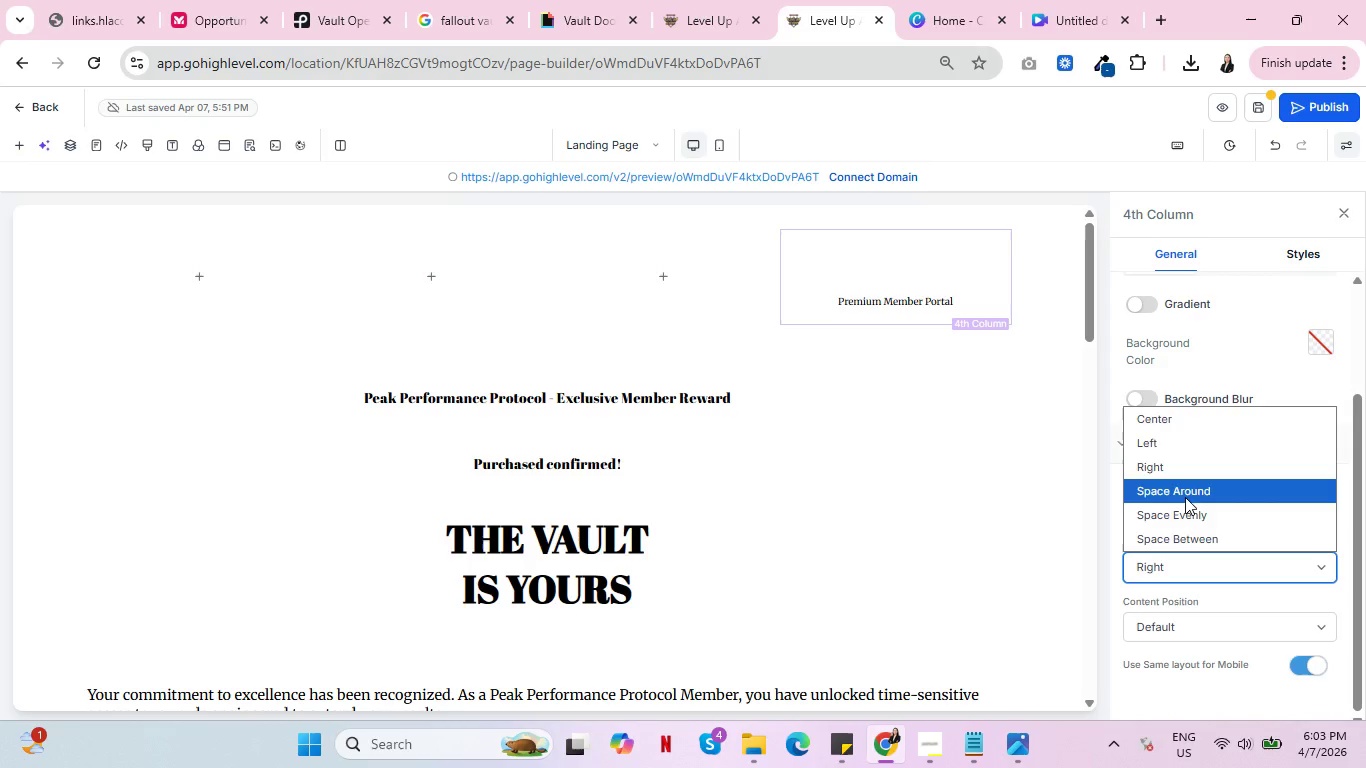 
left_click([1185, 497])
 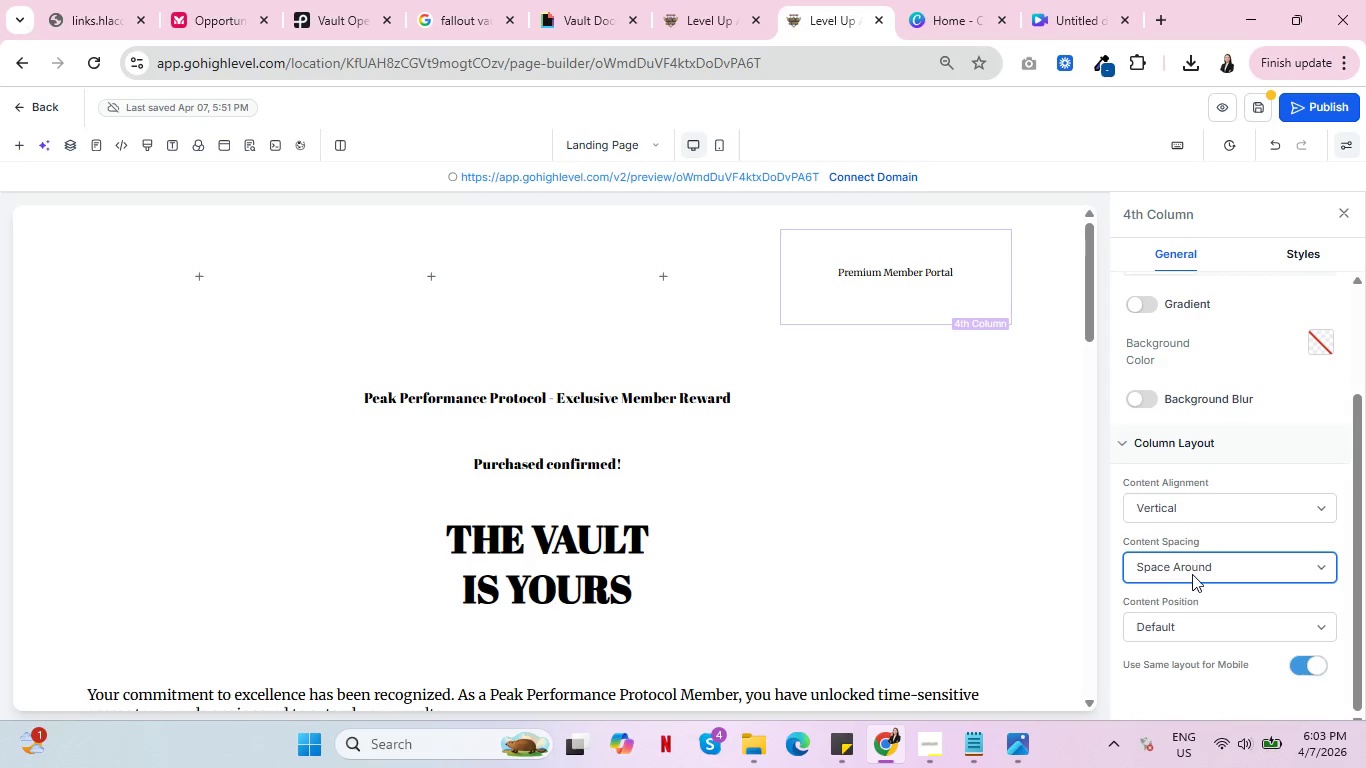 
left_click([1192, 574])
 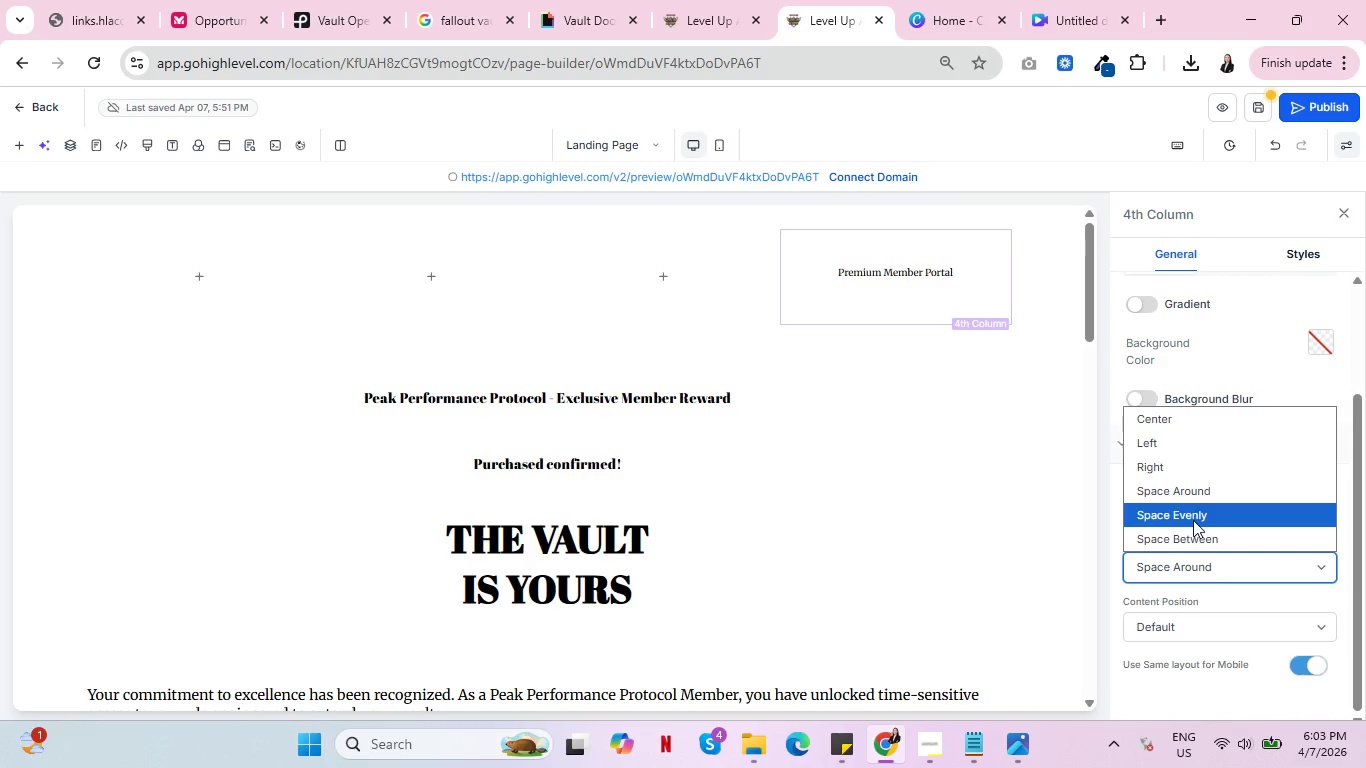 
double_click([1193, 520])
 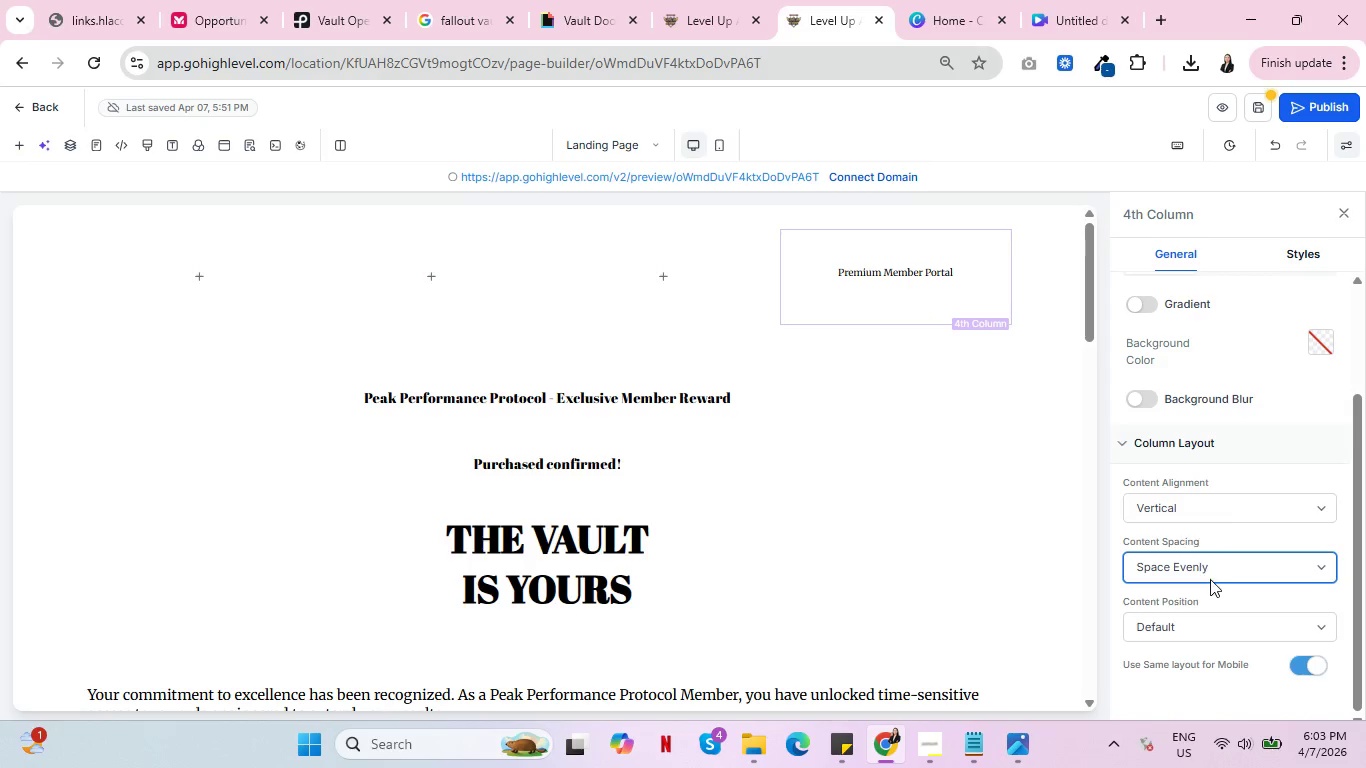 
left_click([1210, 579])
 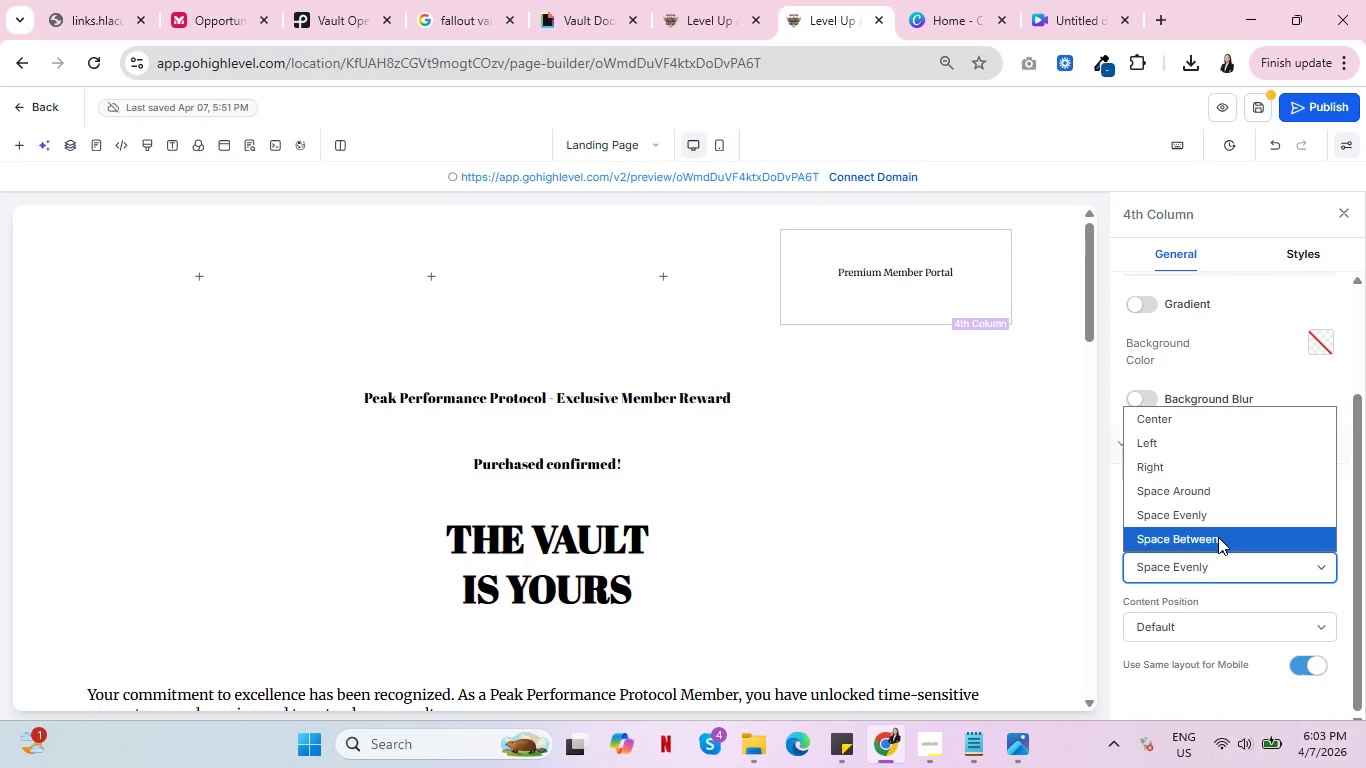 
left_click([1218, 537])
 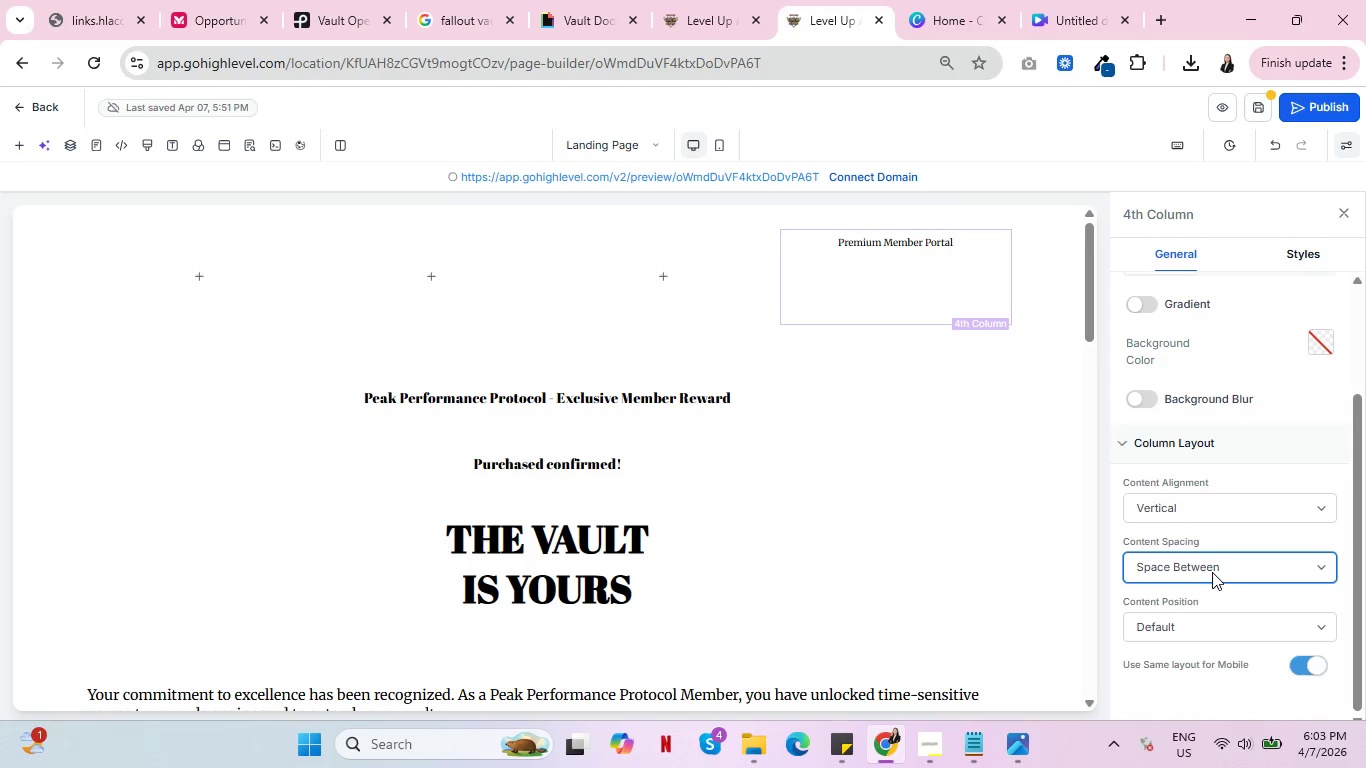 
left_click([1212, 572])
 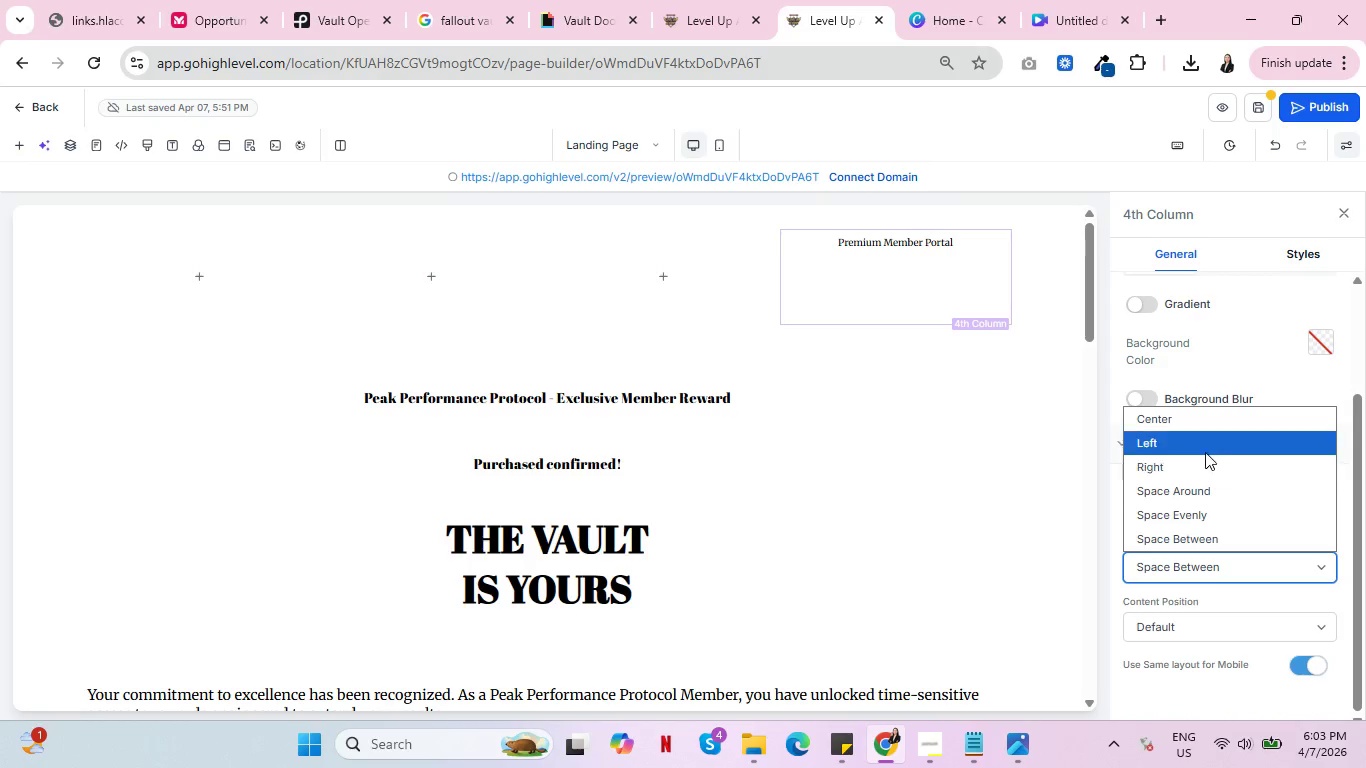 
left_click([1205, 452])
 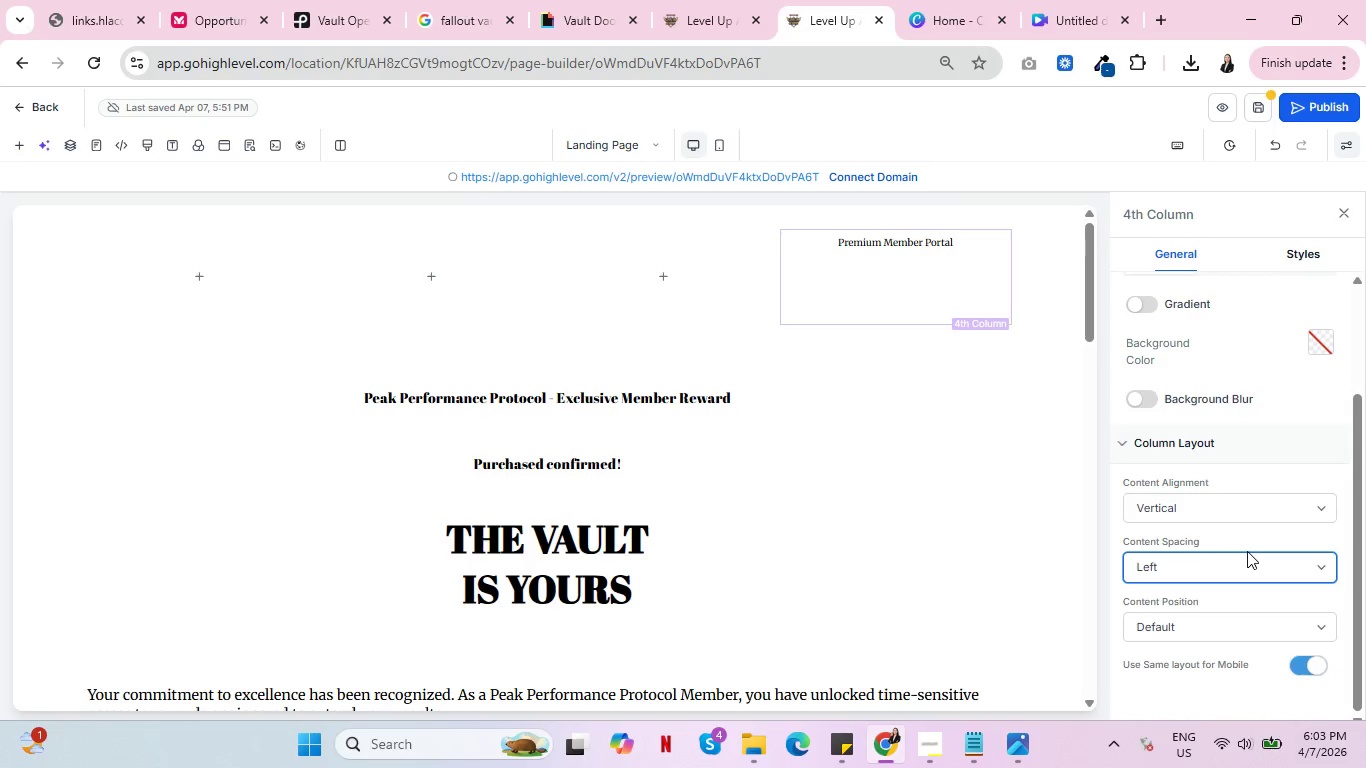 
left_click([1230, 500])
 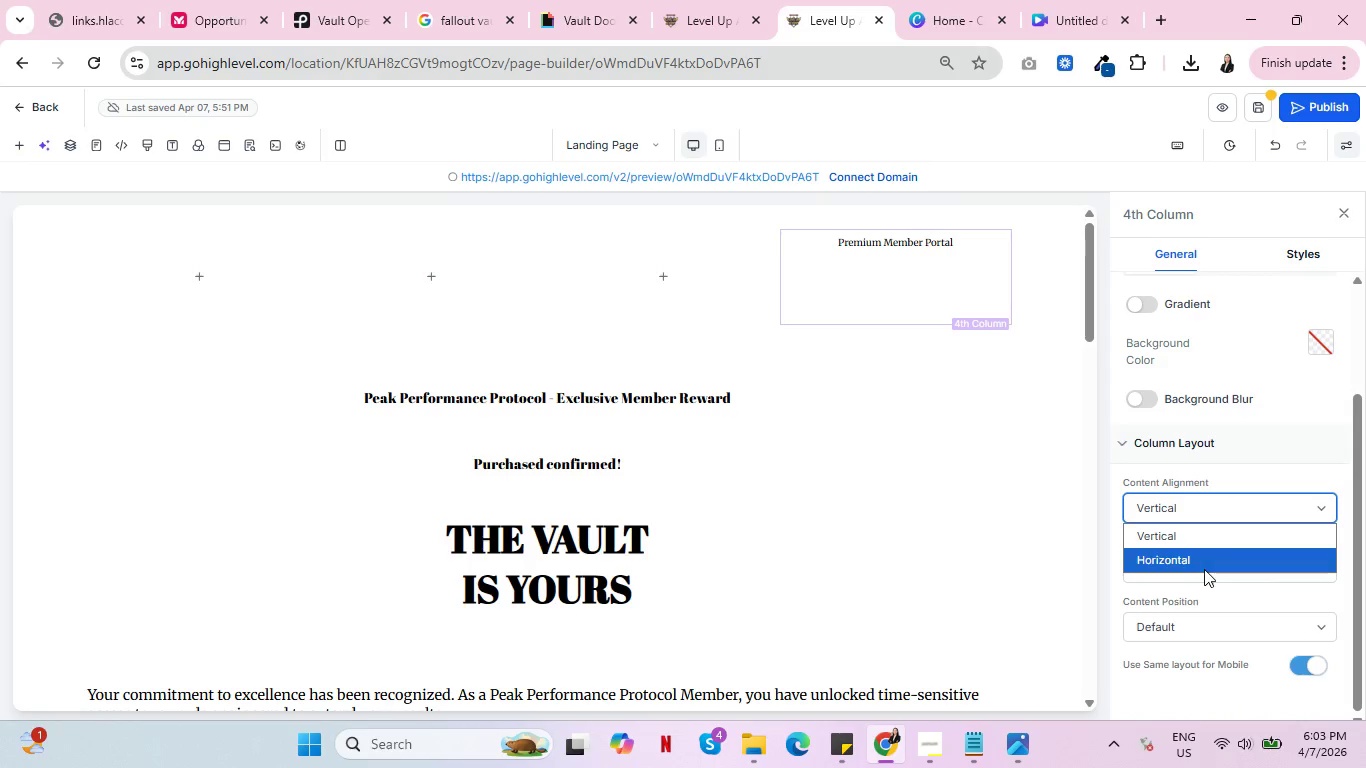 
left_click([1204, 569])
 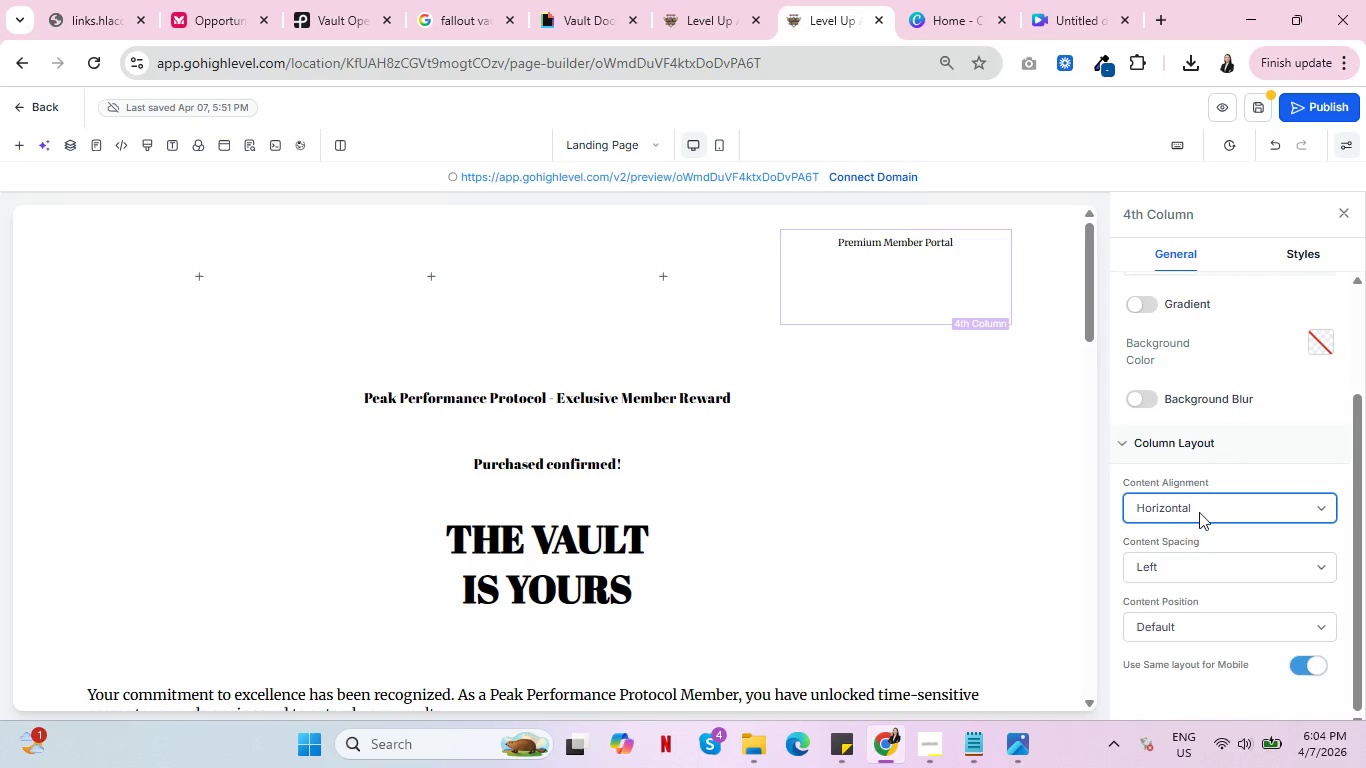 
left_click([1200, 512])
 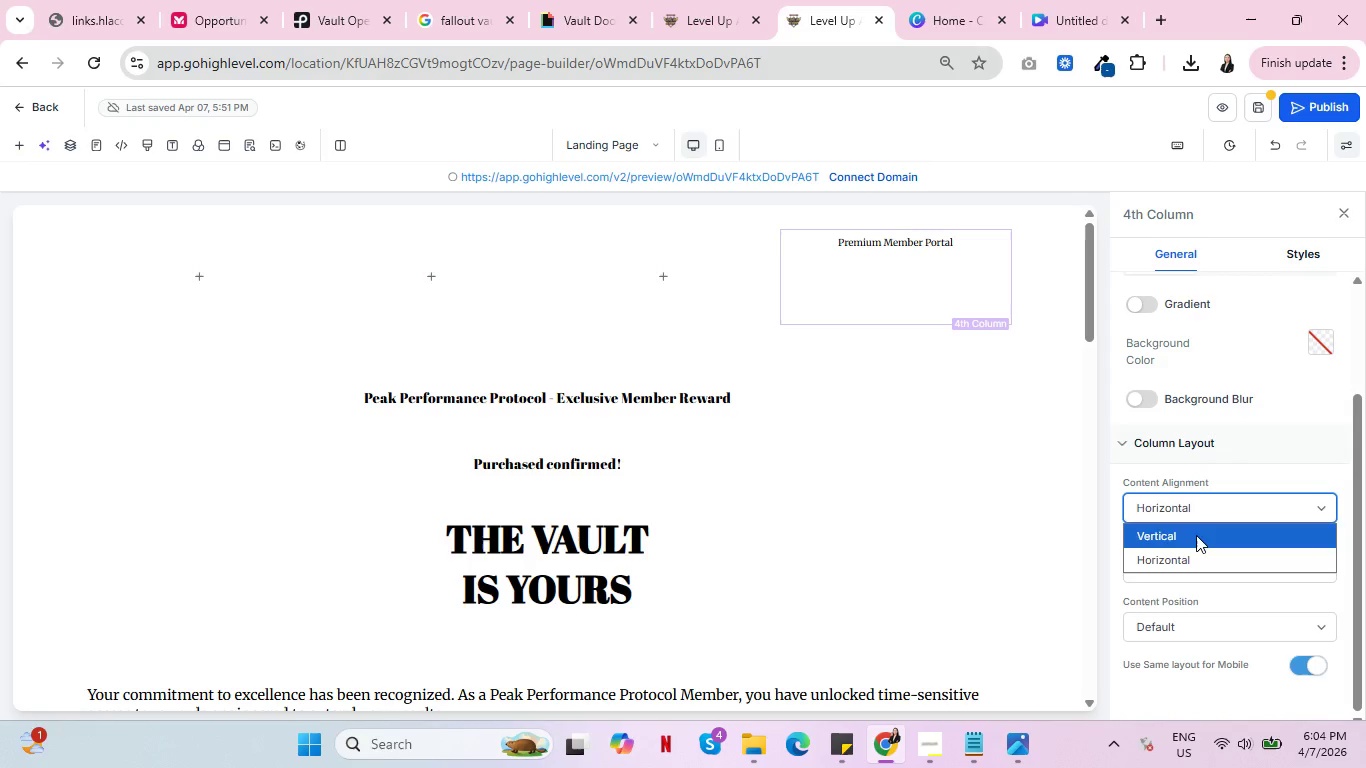 
double_click([1196, 535])
 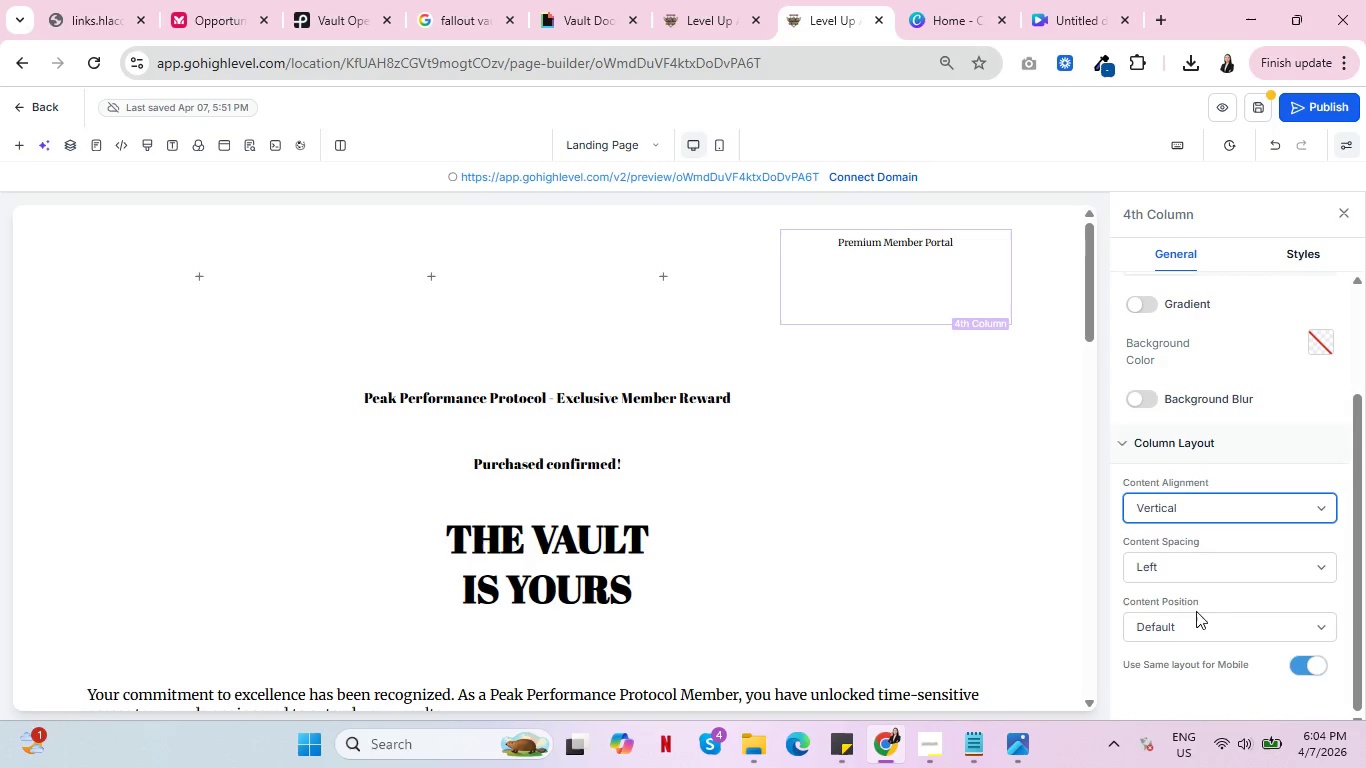 
left_click([1192, 629])
 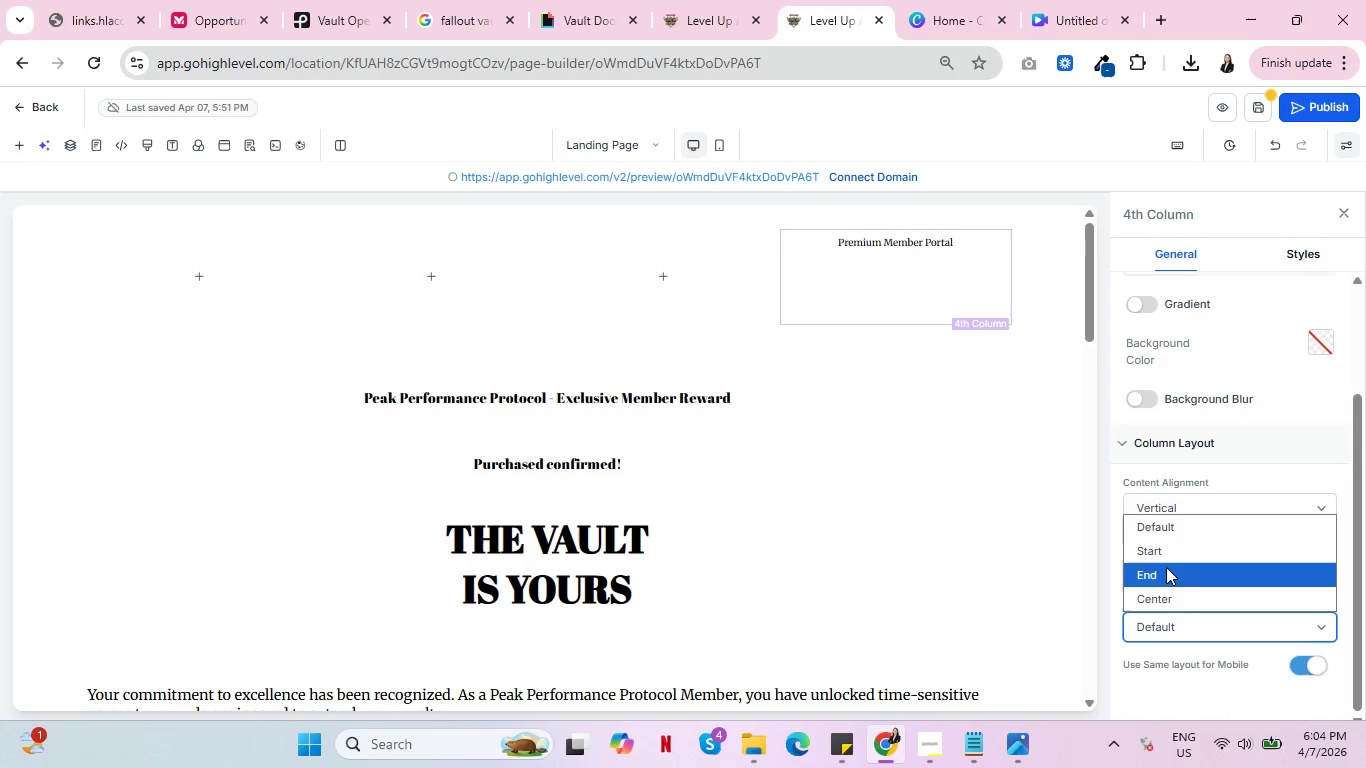 
left_click([1166, 567])
 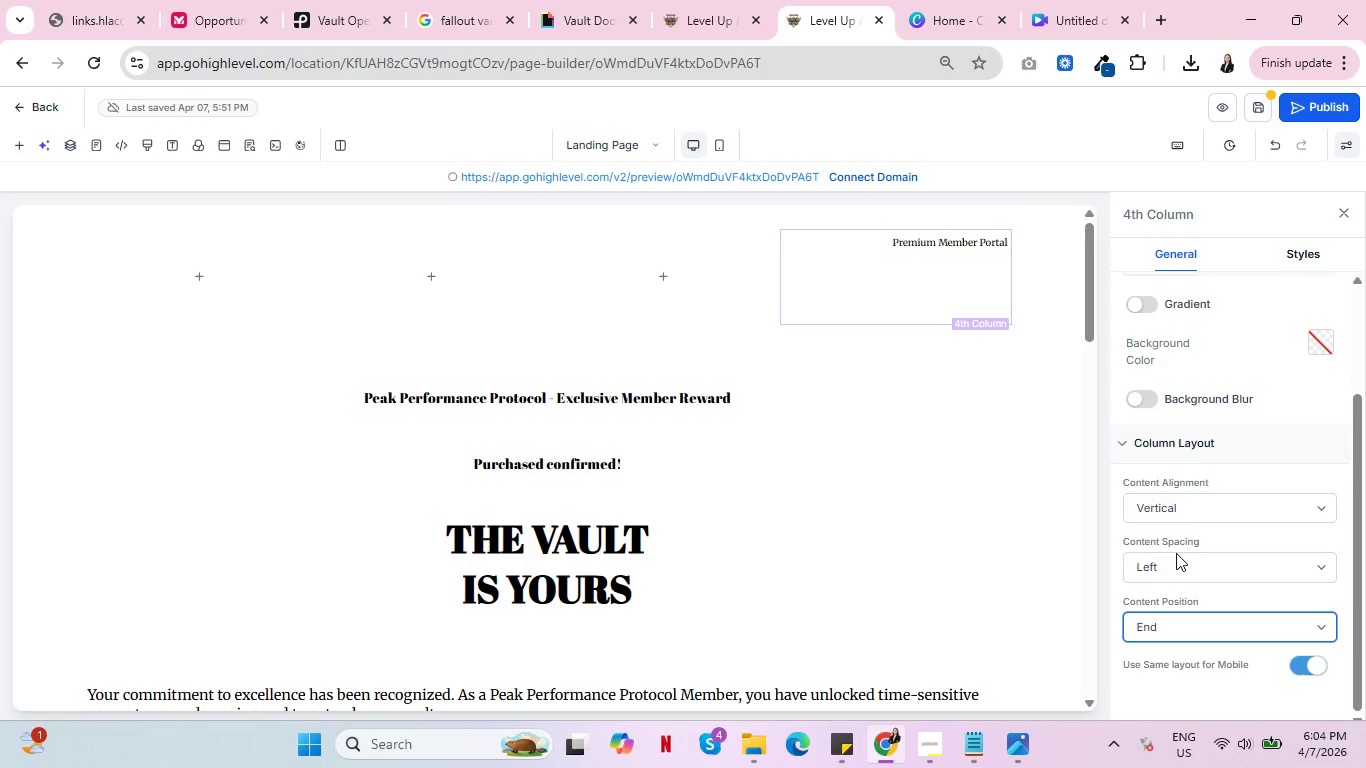 
wait(9.36)
 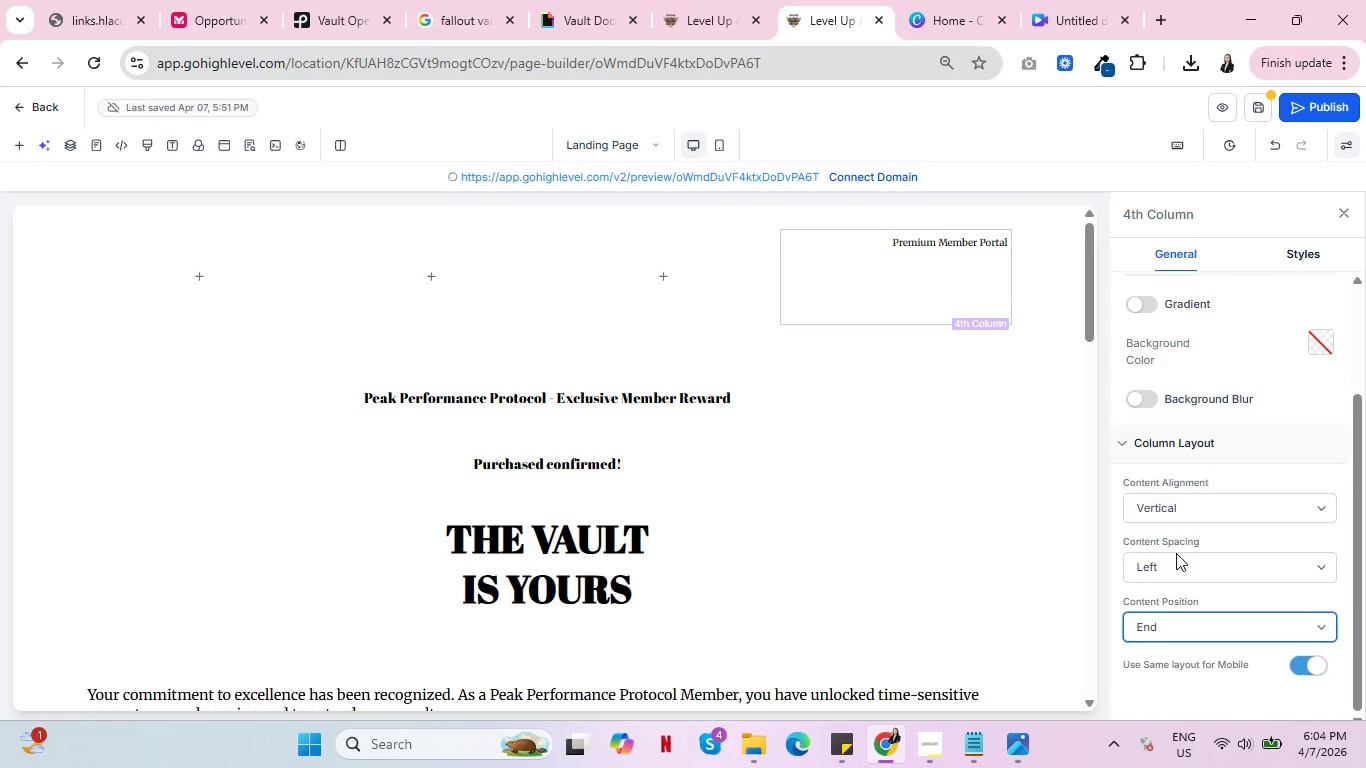 
left_click([1033, 338])
 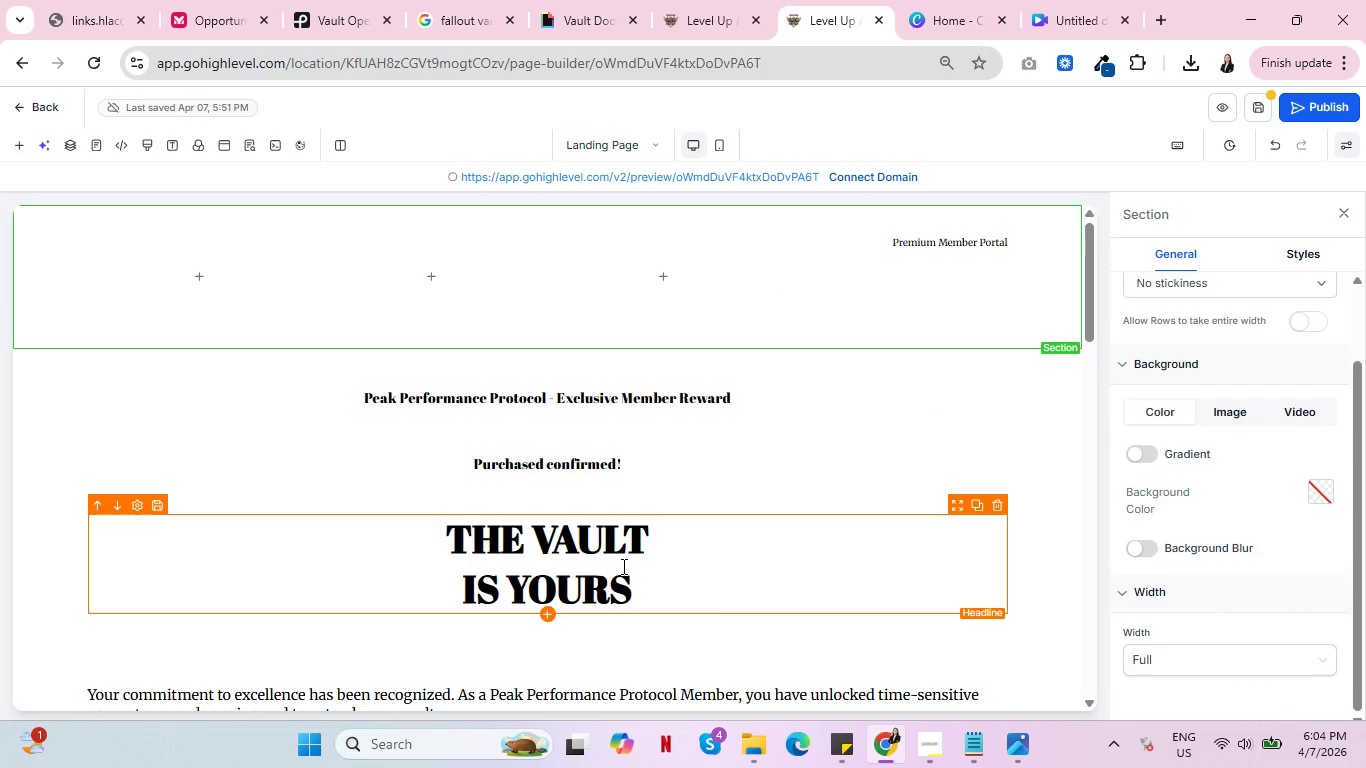 
scroll: coordinate [625, 569], scroll_direction: down, amount: 3.0
 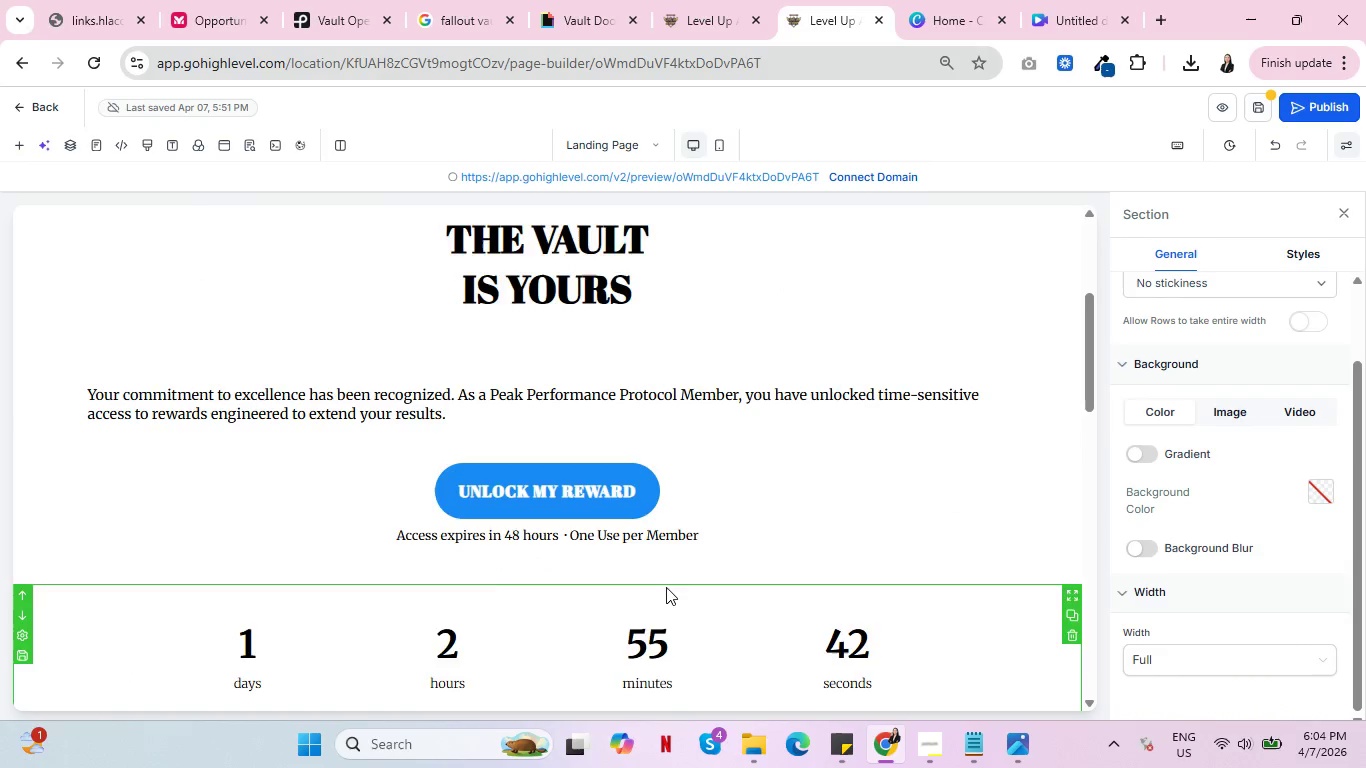 
scroll: coordinate [665, 586], scroll_direction: up, amount: 5.0
 